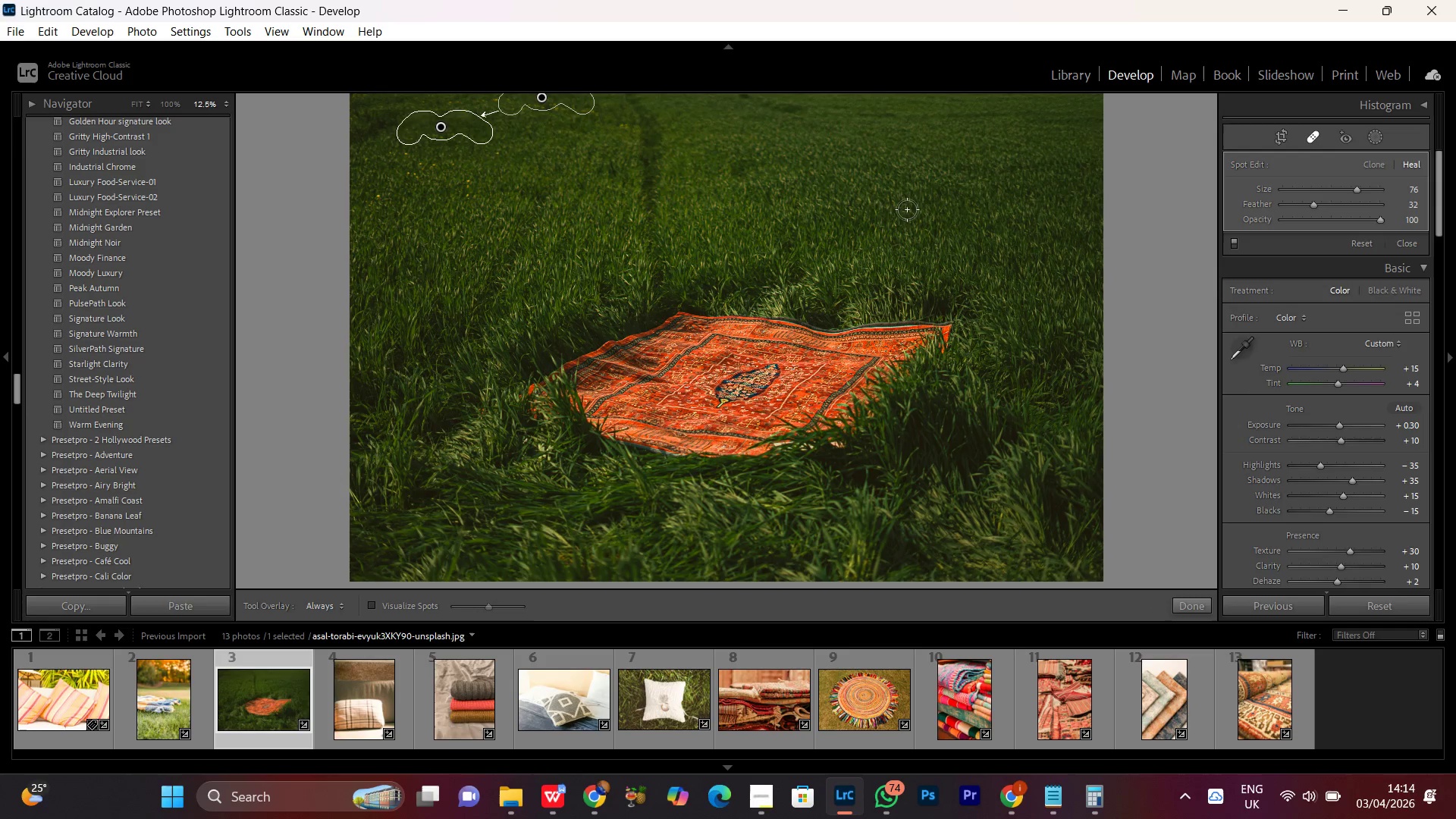 
wait(7.17)
 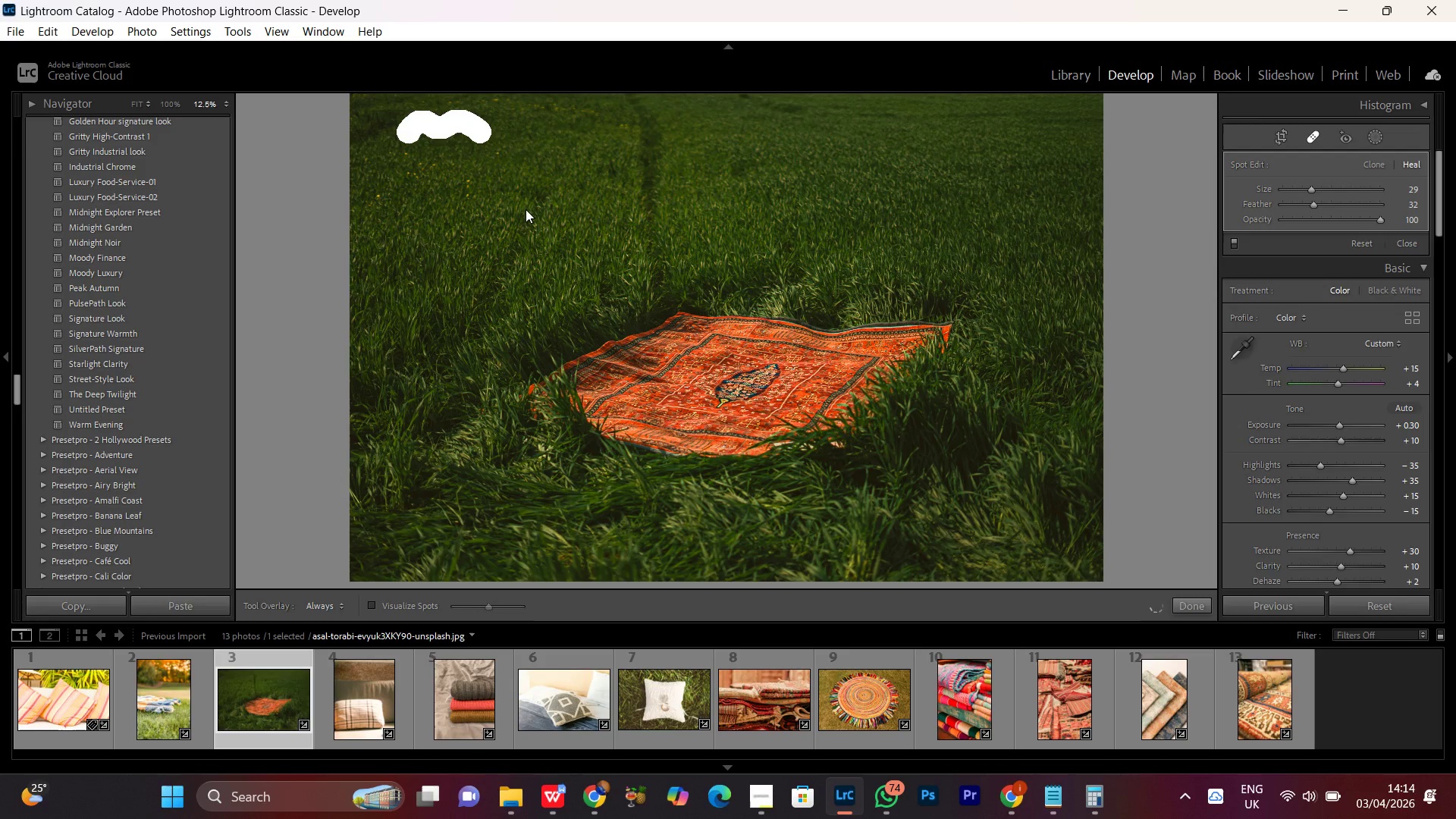 
left_click([496, 152])
 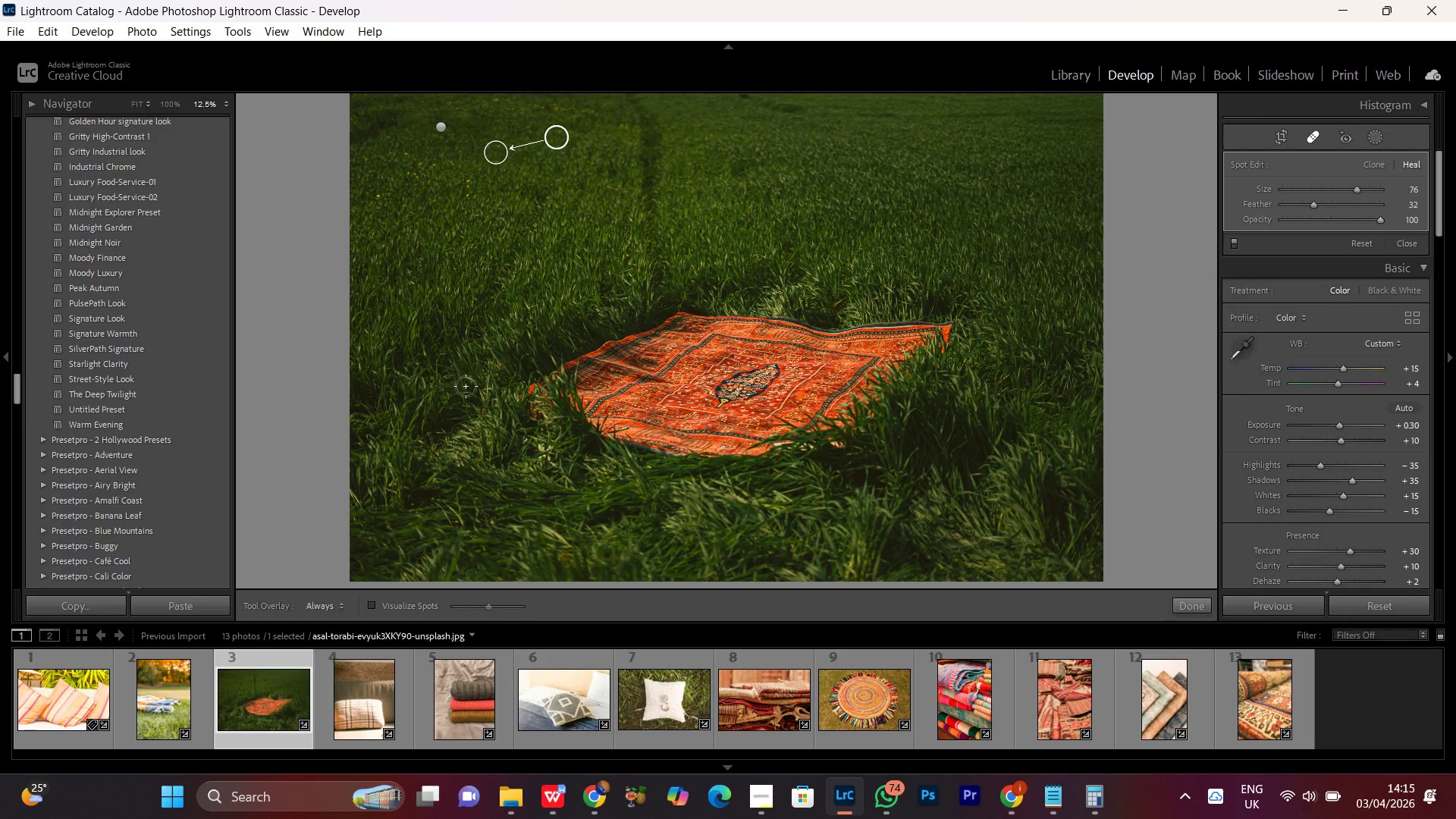 
wait(5.16)
 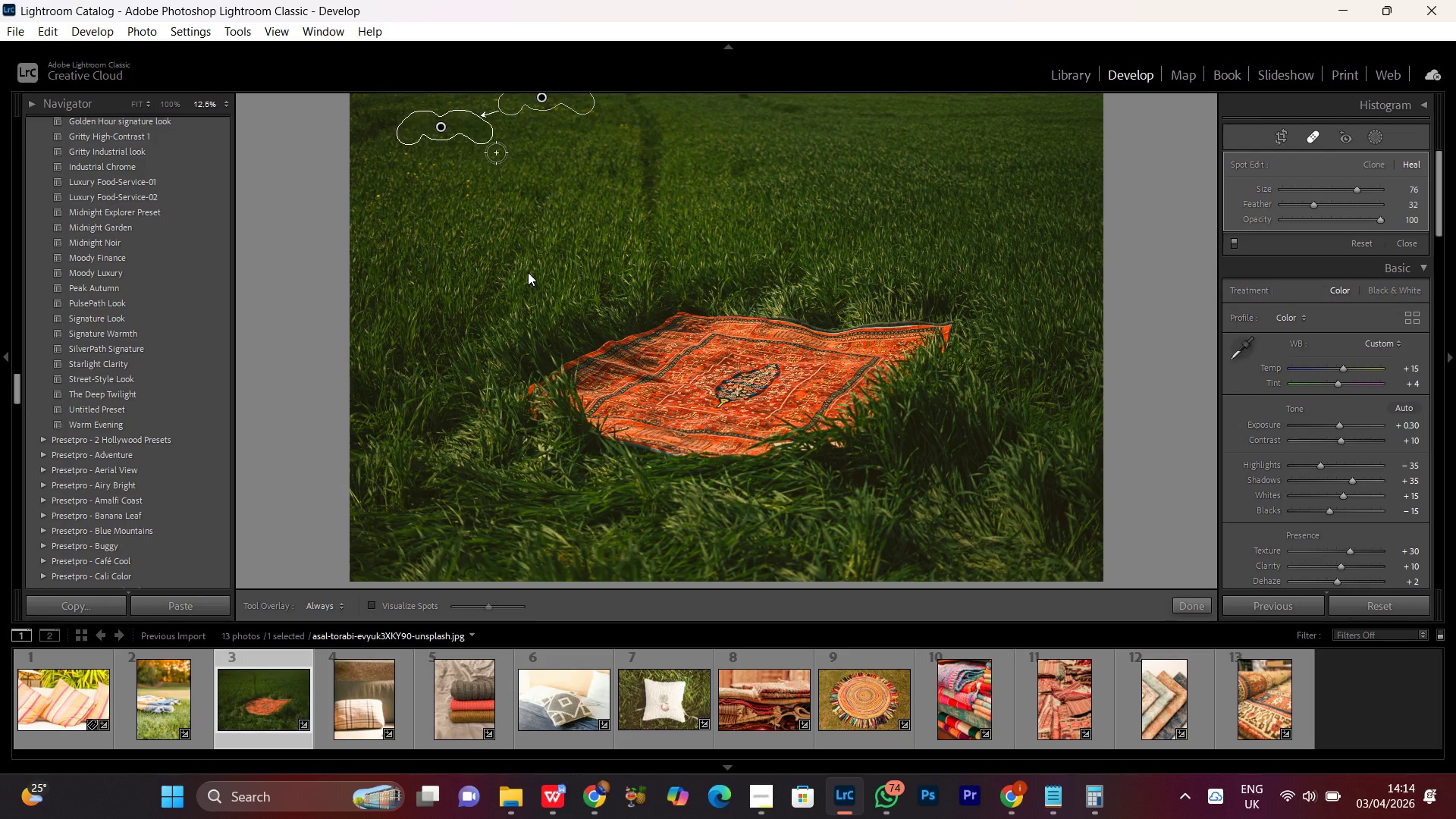 
left_click([469, 382])
 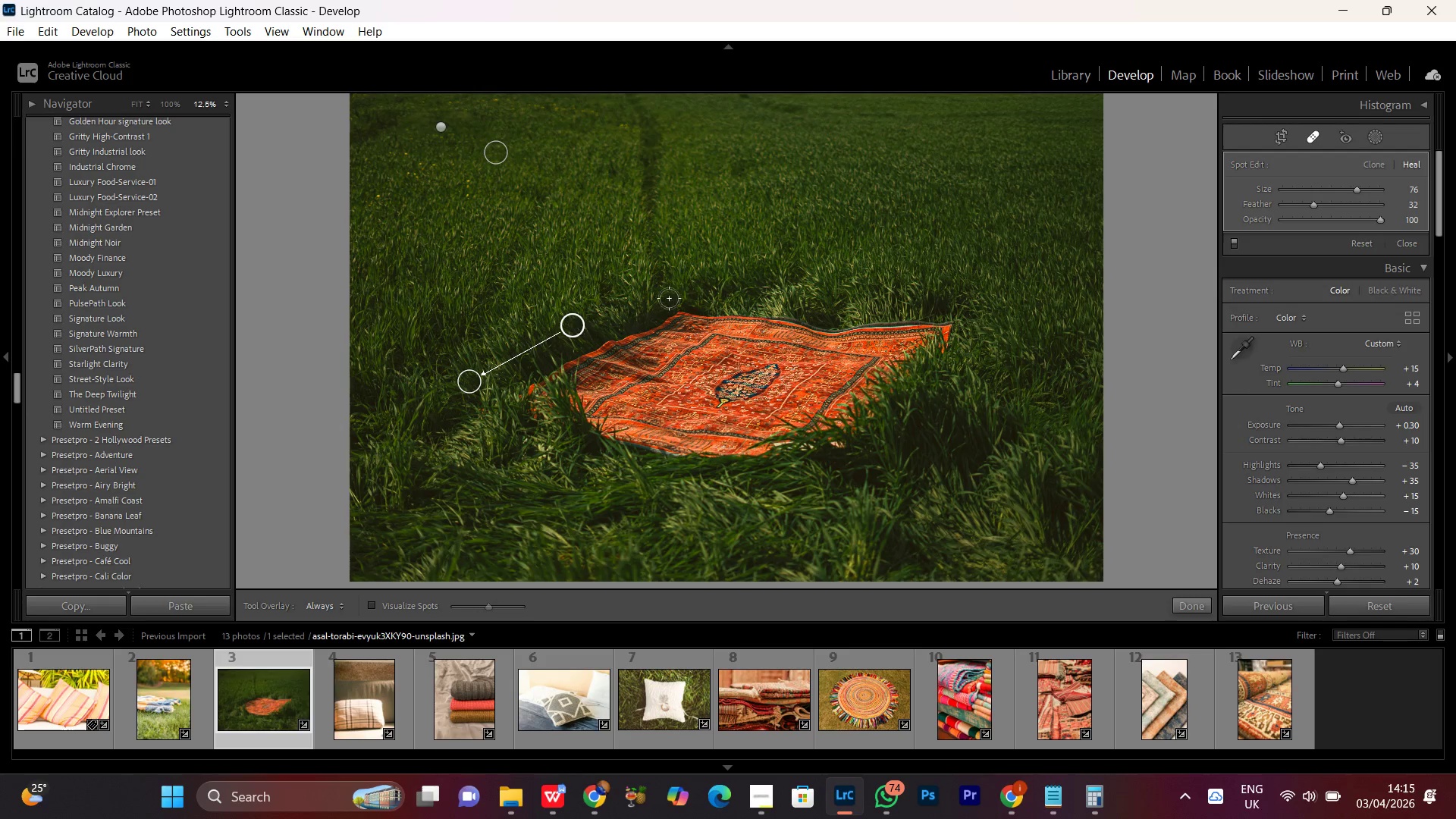 
wait(5.47)
 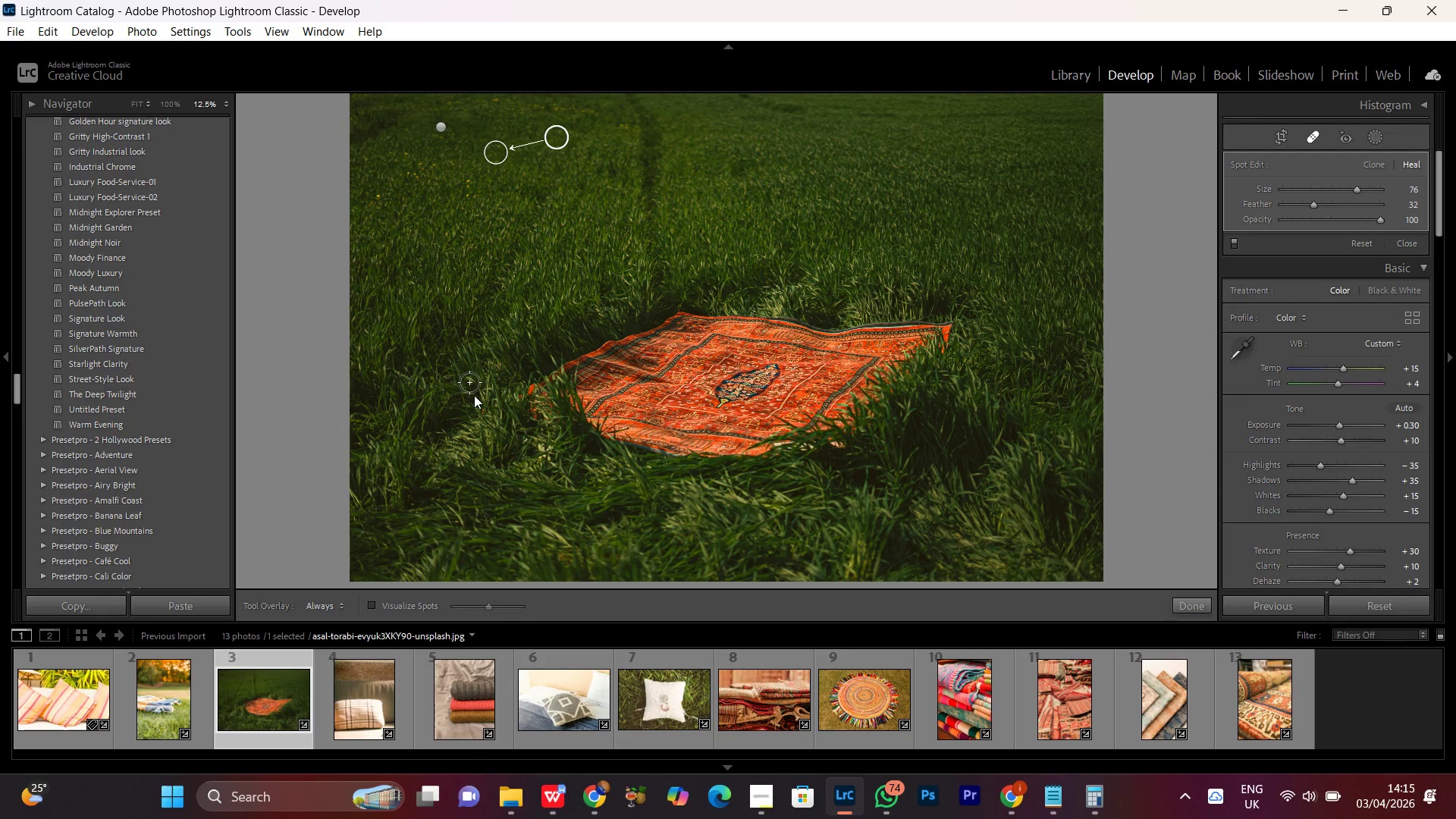 
left_click([1310, 133])
 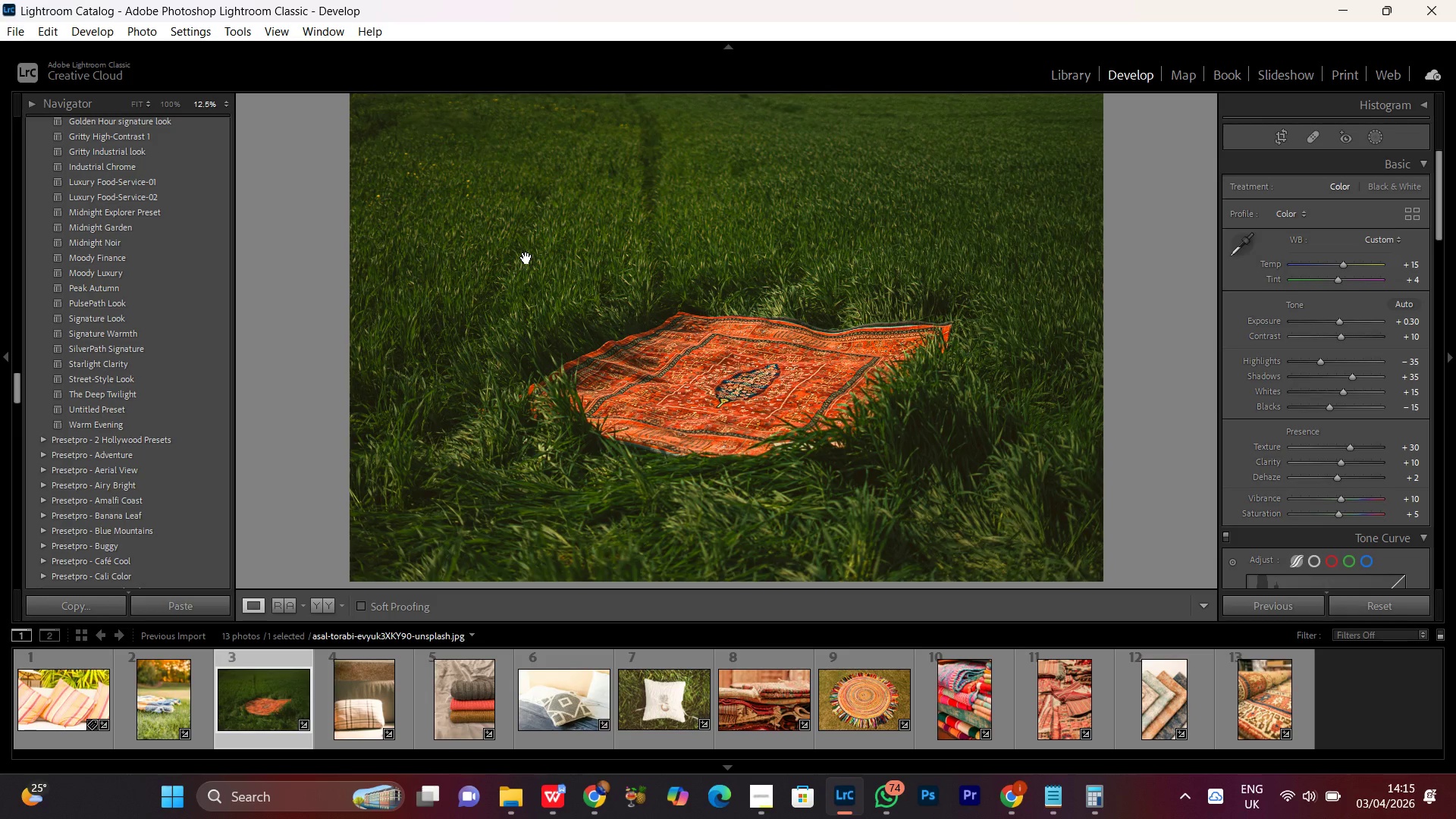 
wait(16.08)
 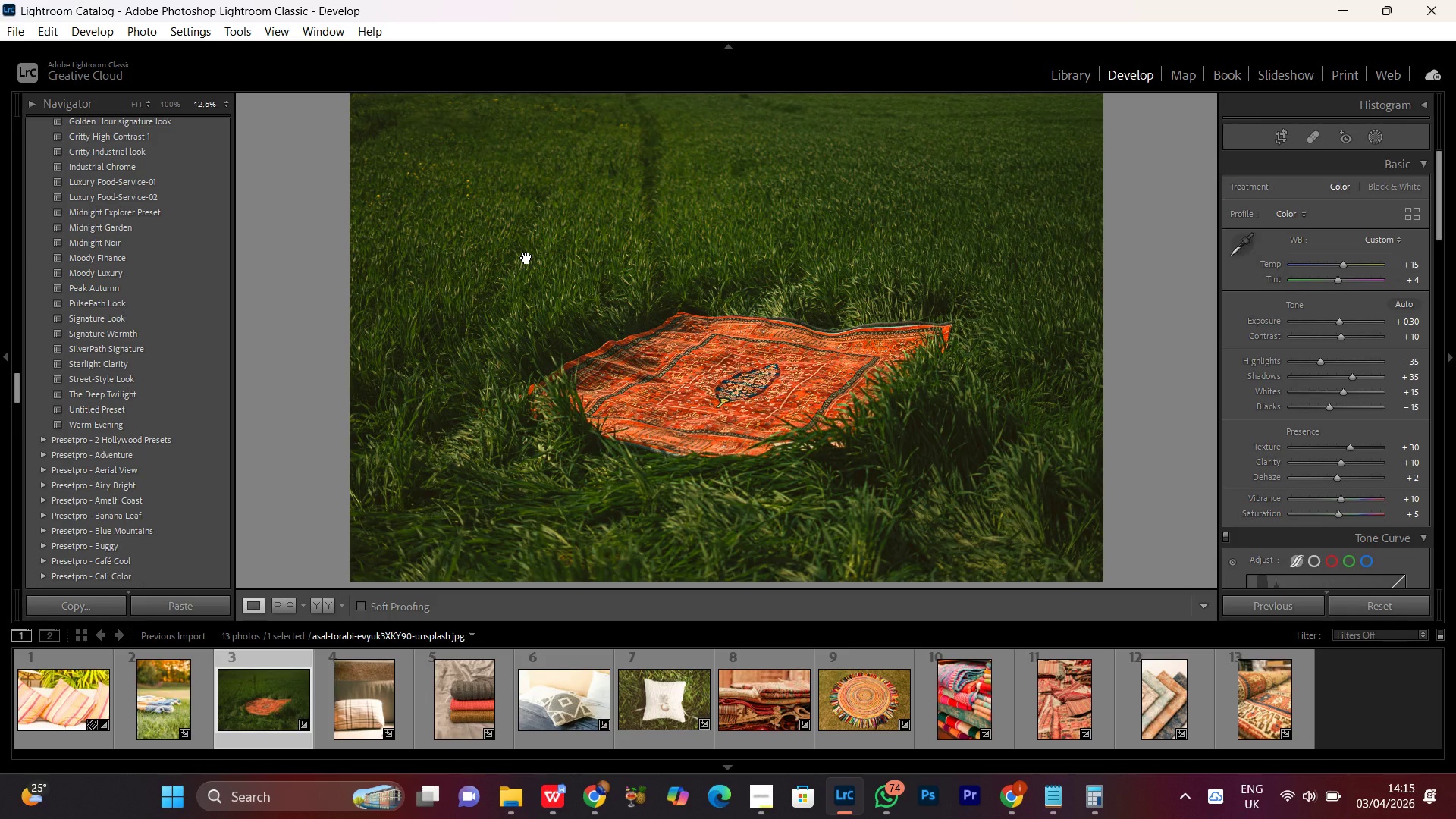 
left_click([748, 405])
 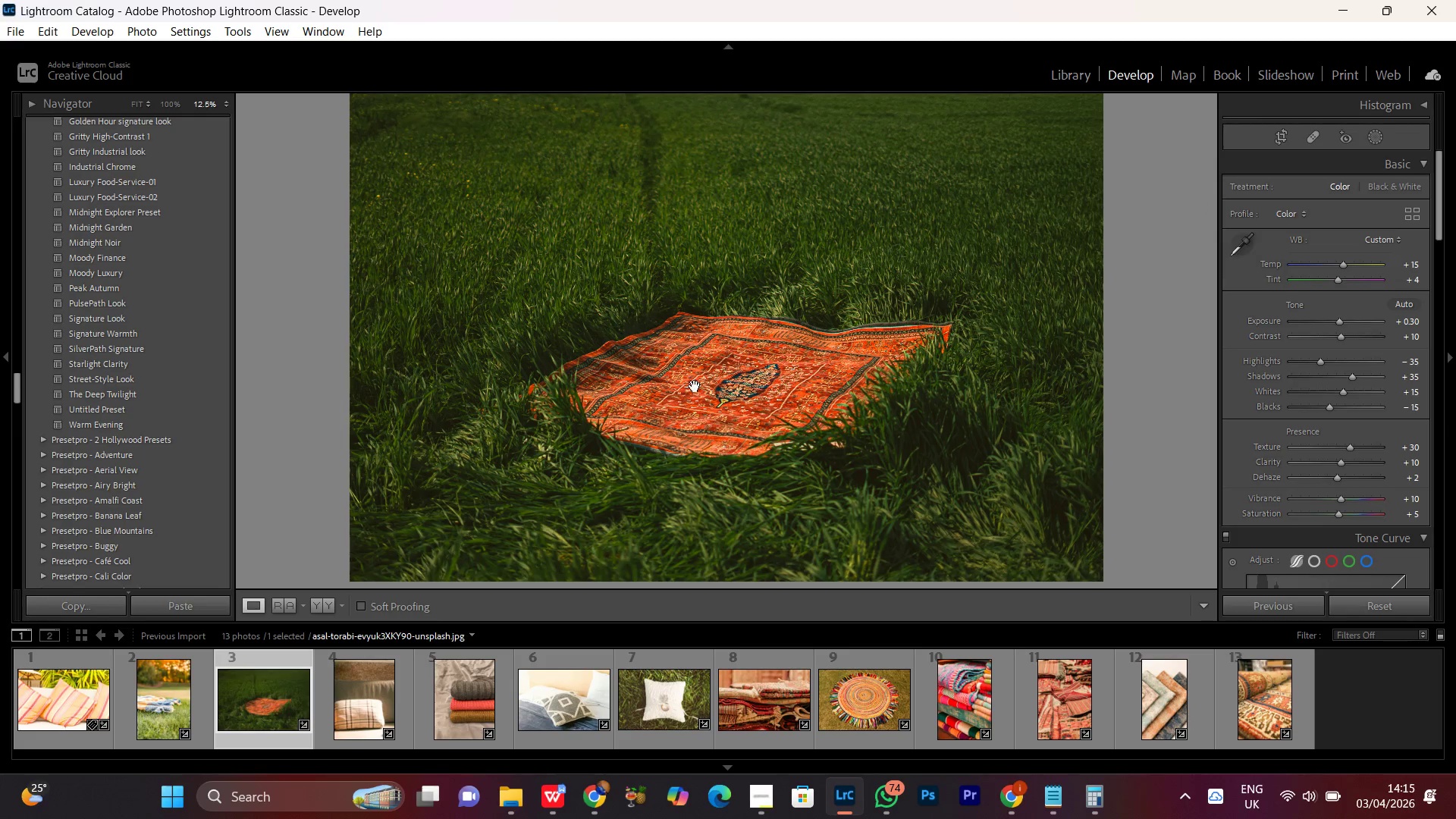 
left_click([695, 386])
 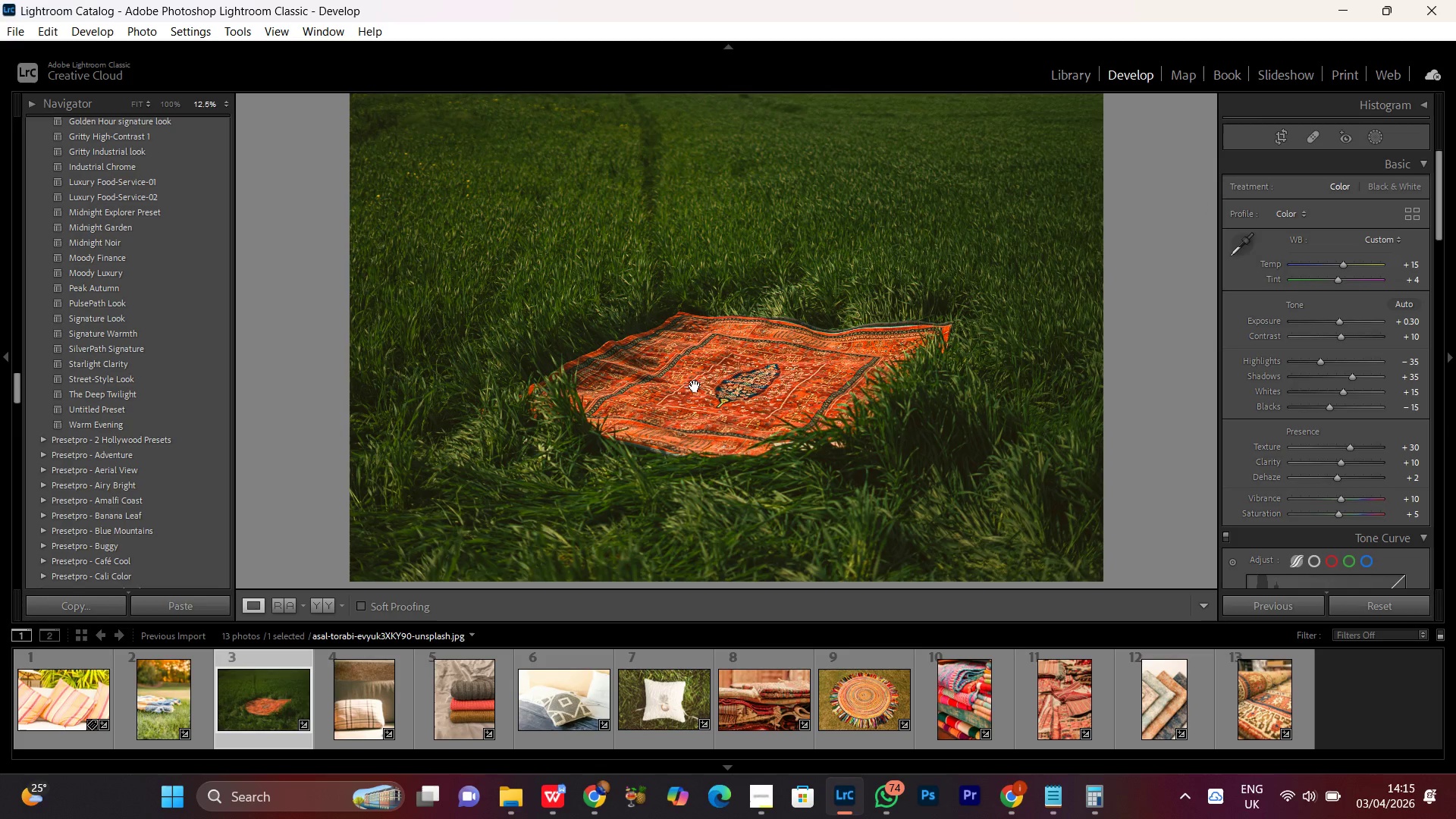 
left_click([695, 386])
 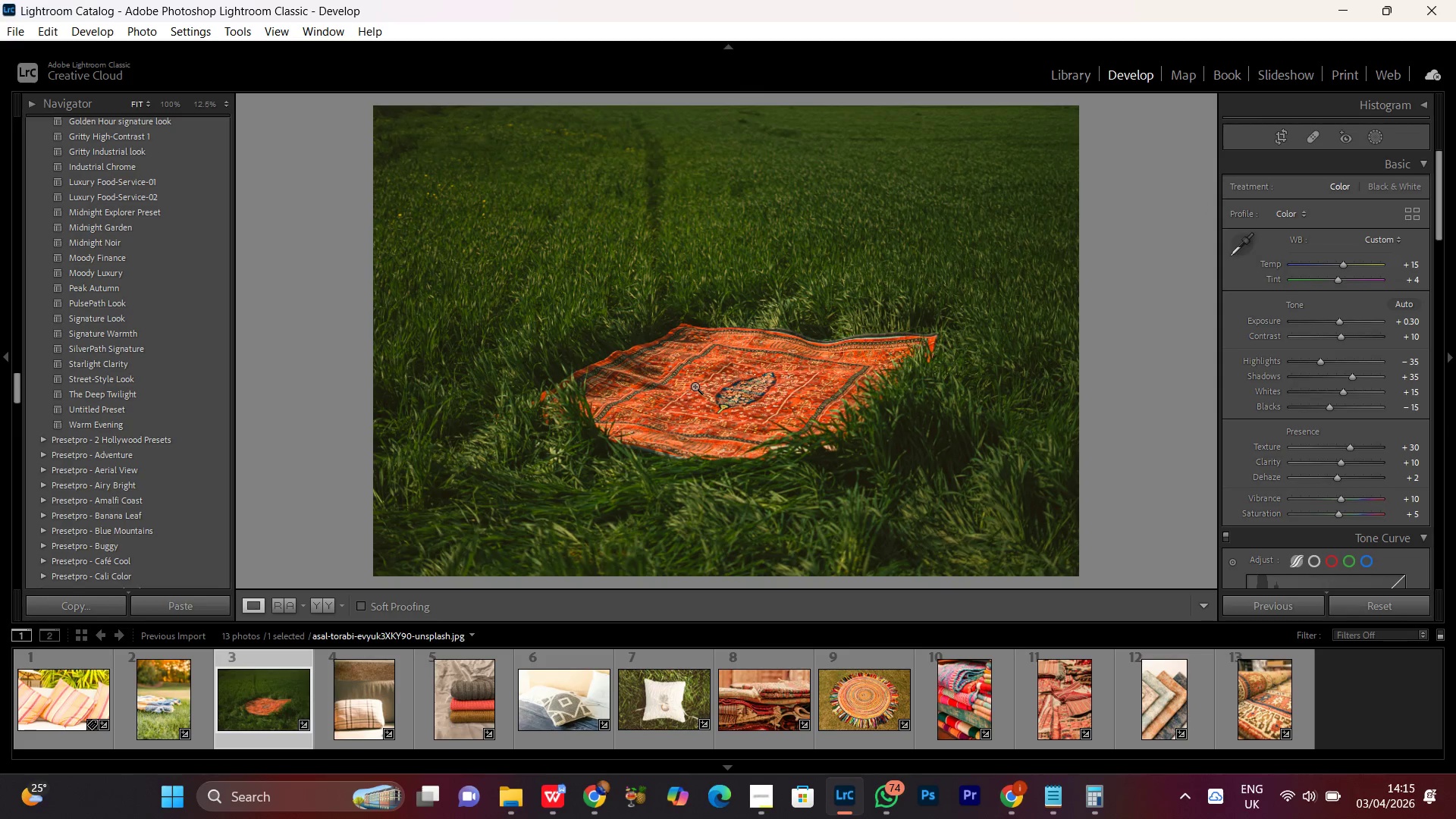 
key(Control+Equal)
 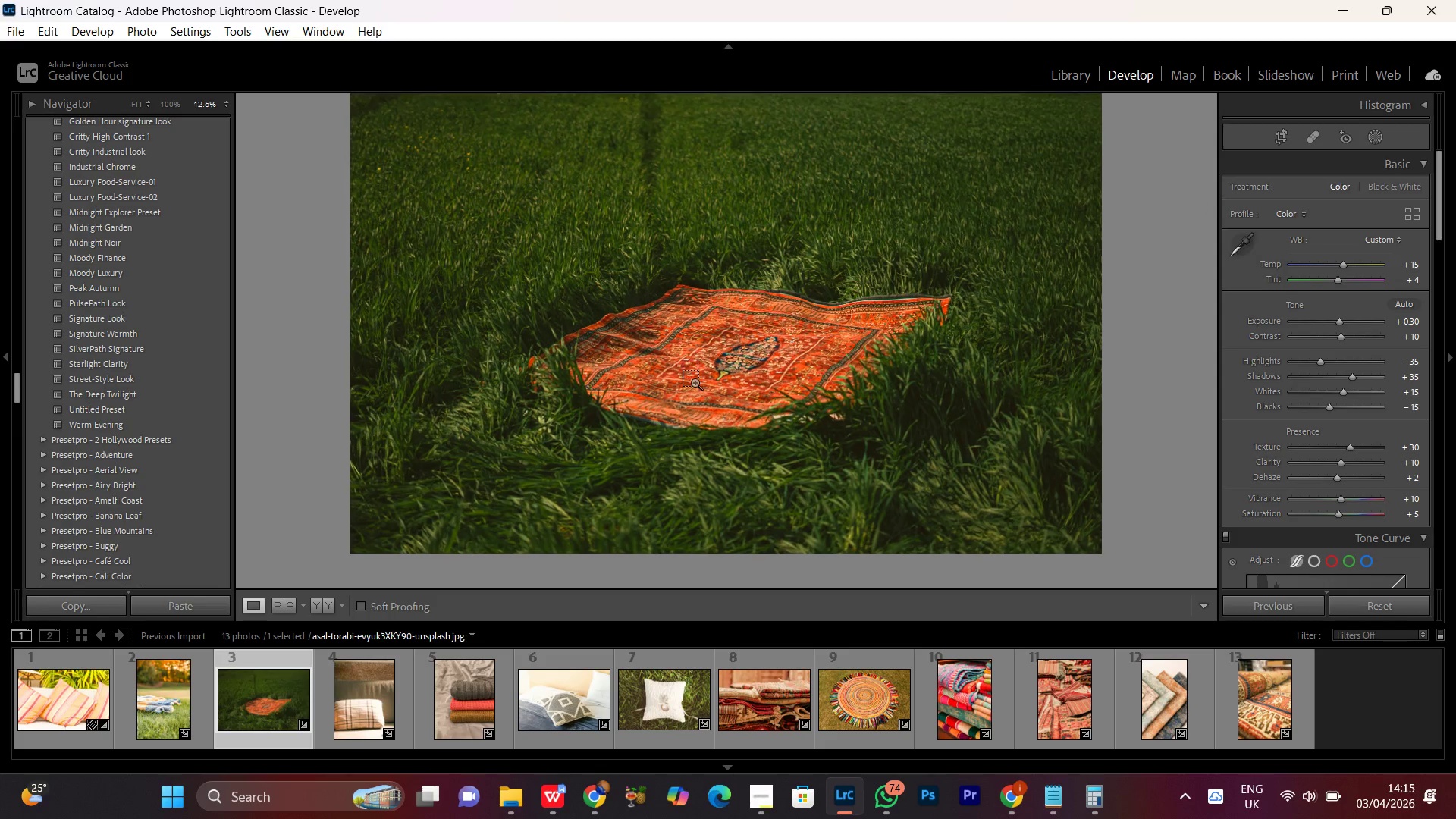 
key(Control+Equal)
 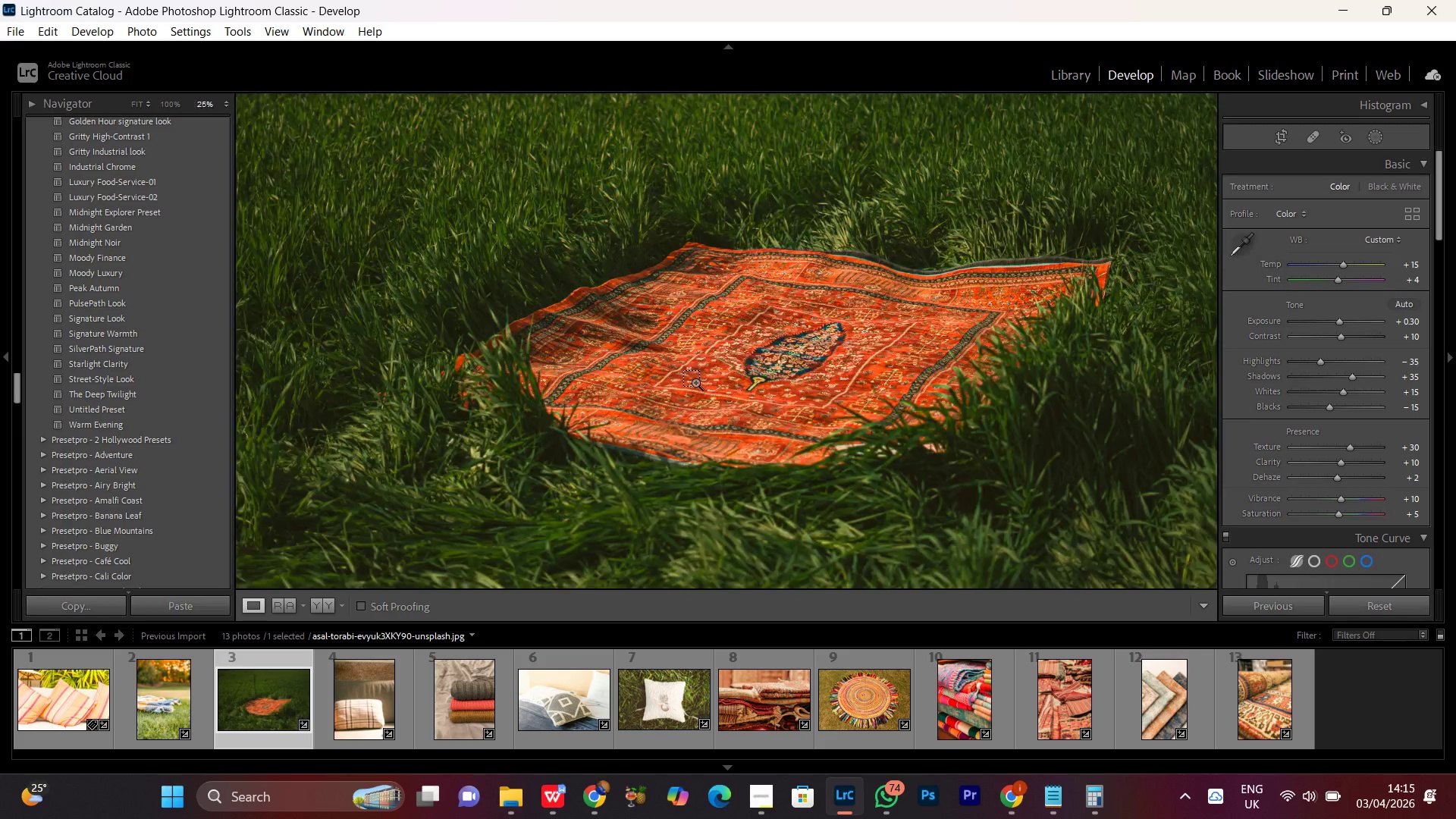 
key(Control+Equal)
 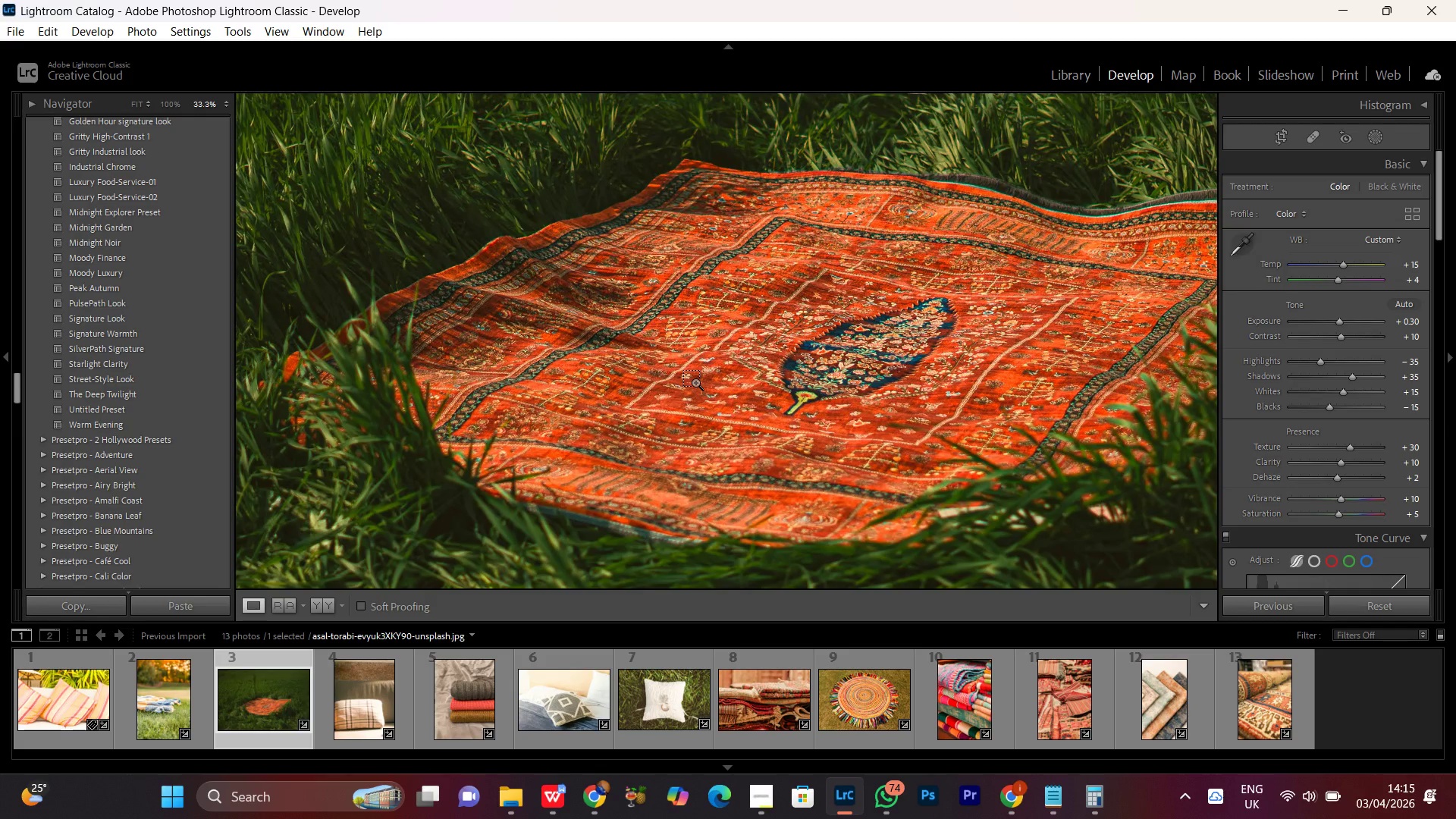 
key(Control+Equal)
 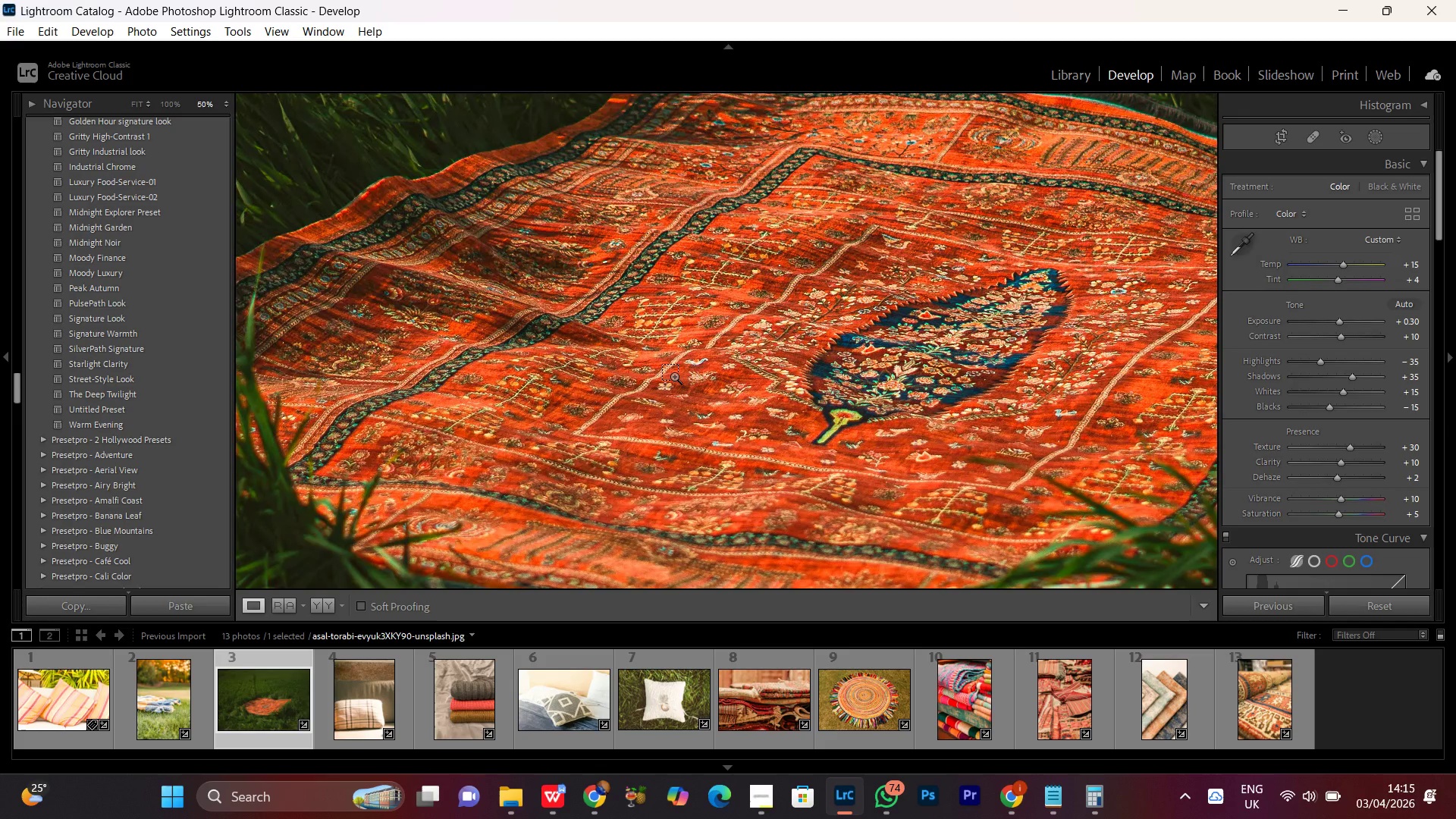 
key(Control+Minus)
 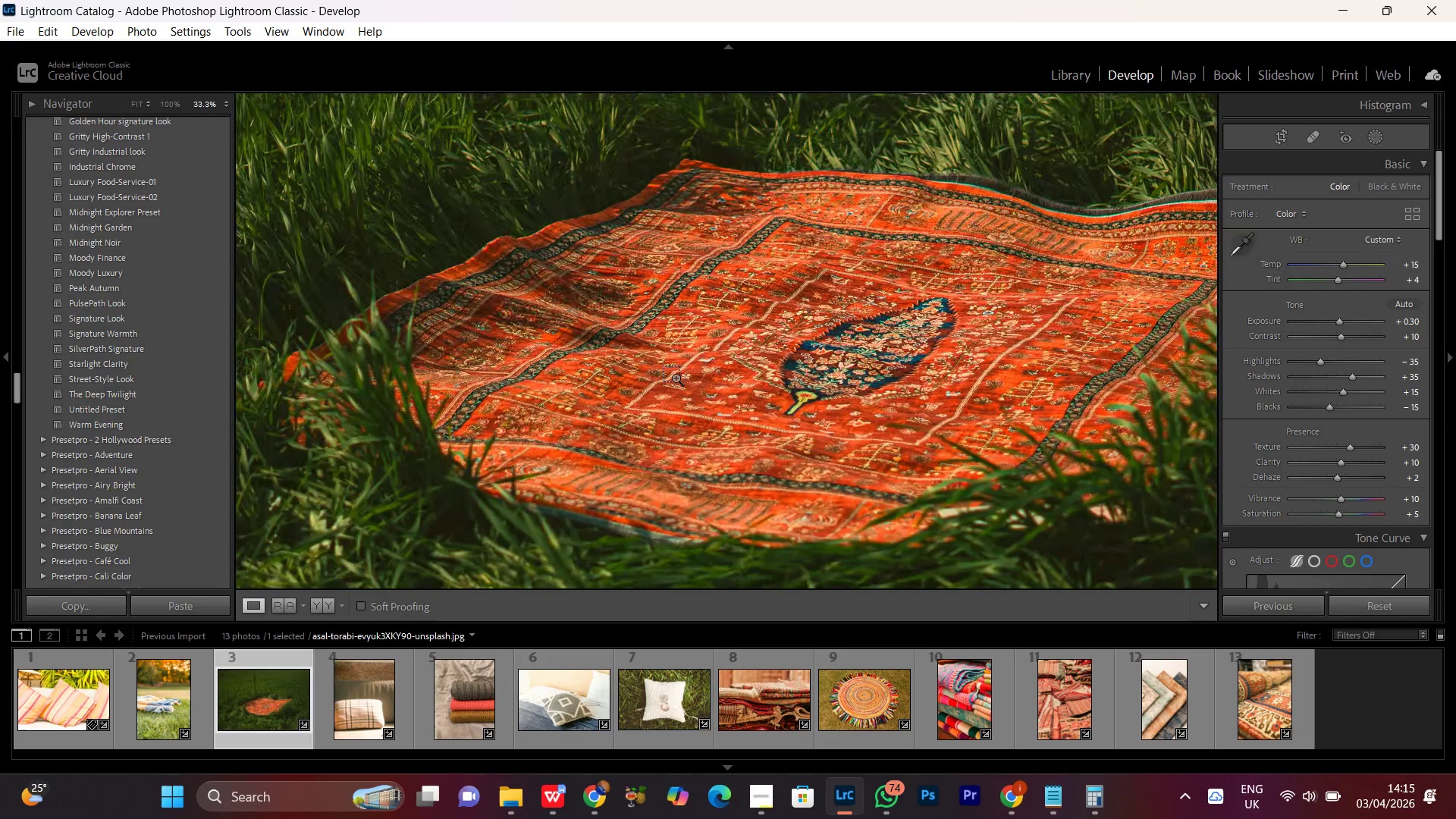 
key(Control+Minus)
 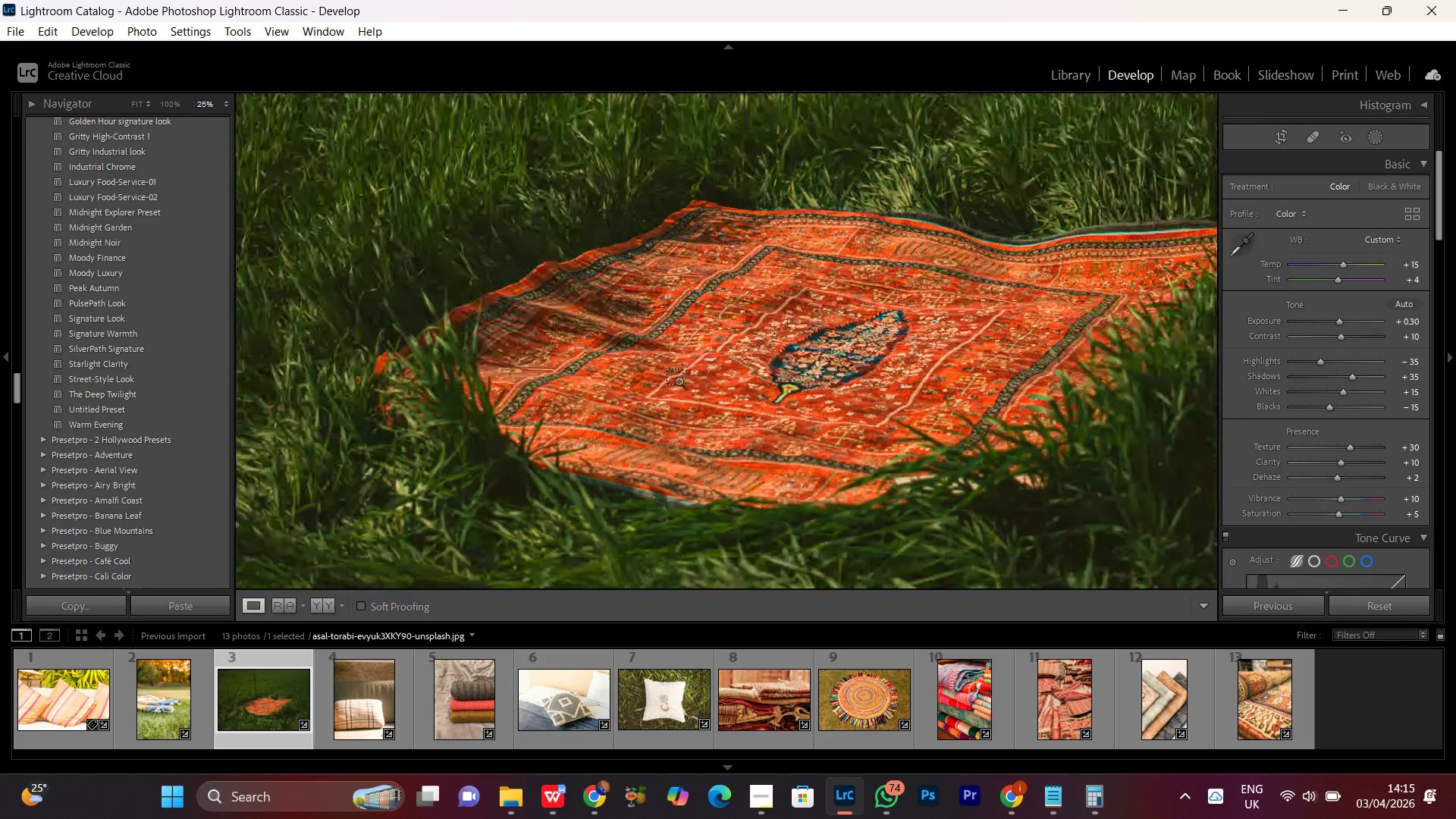 
key(Control+Minus)
 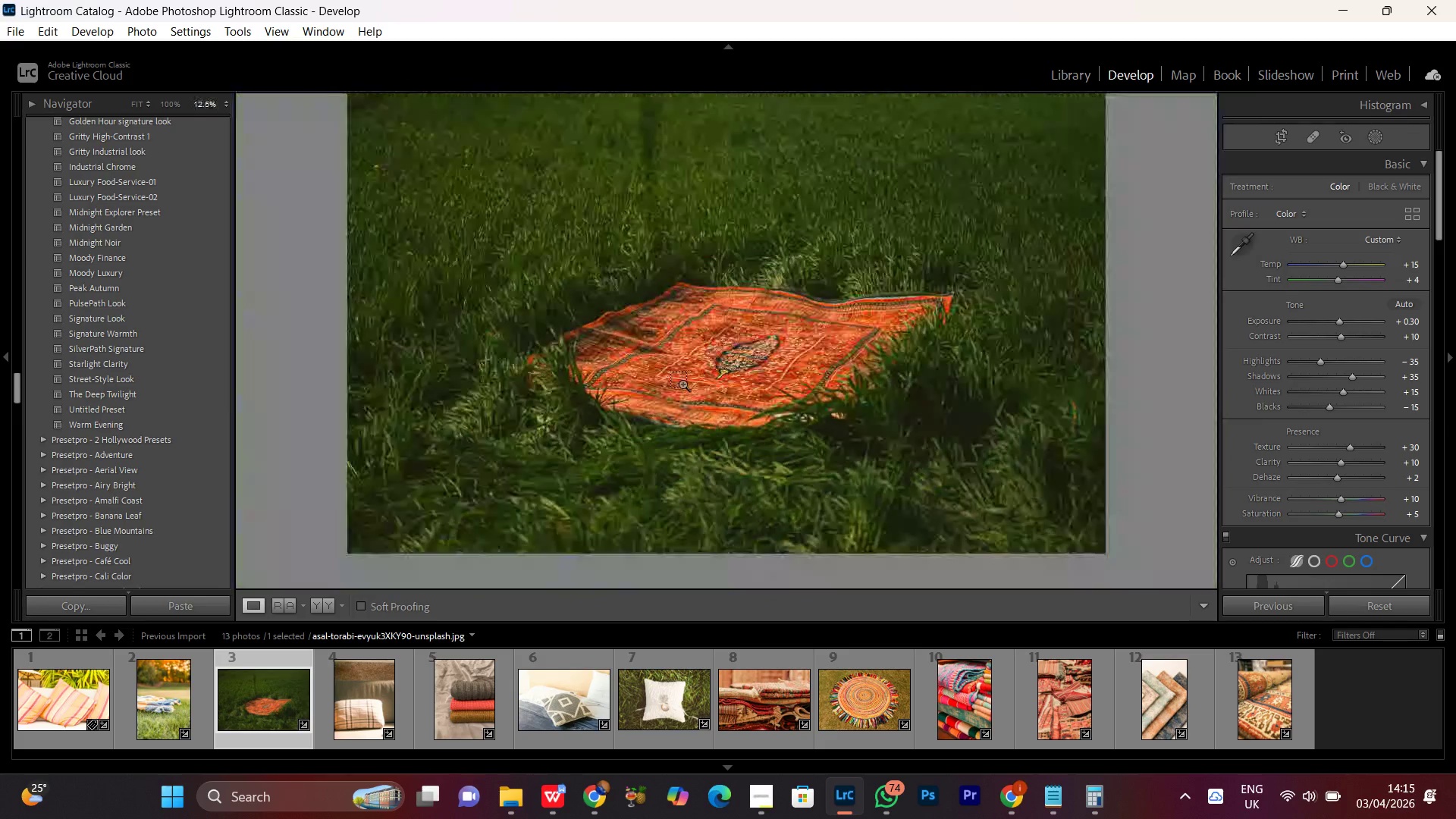 
key(Control+Minus)
 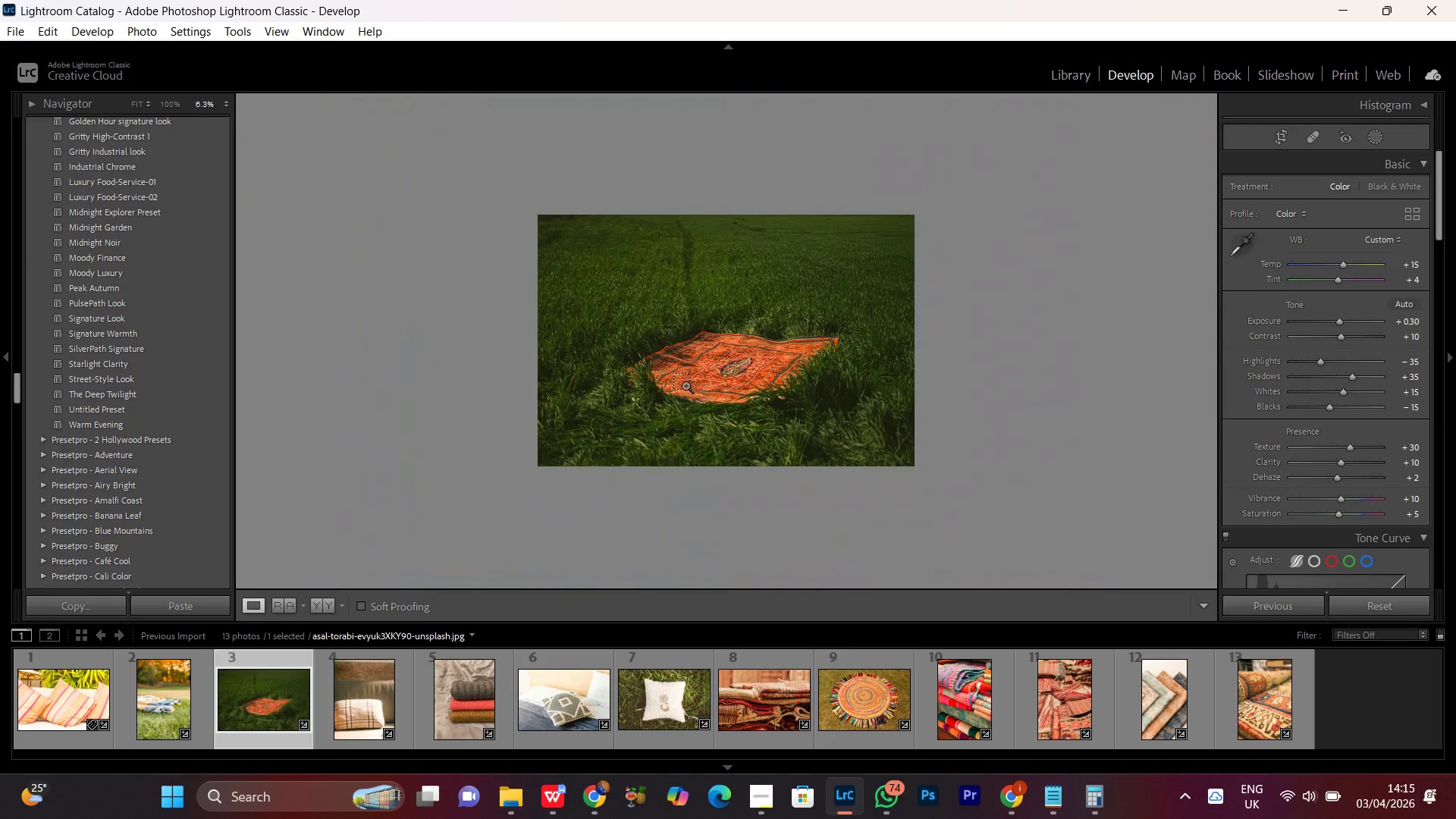 
key(Control+Equal)
 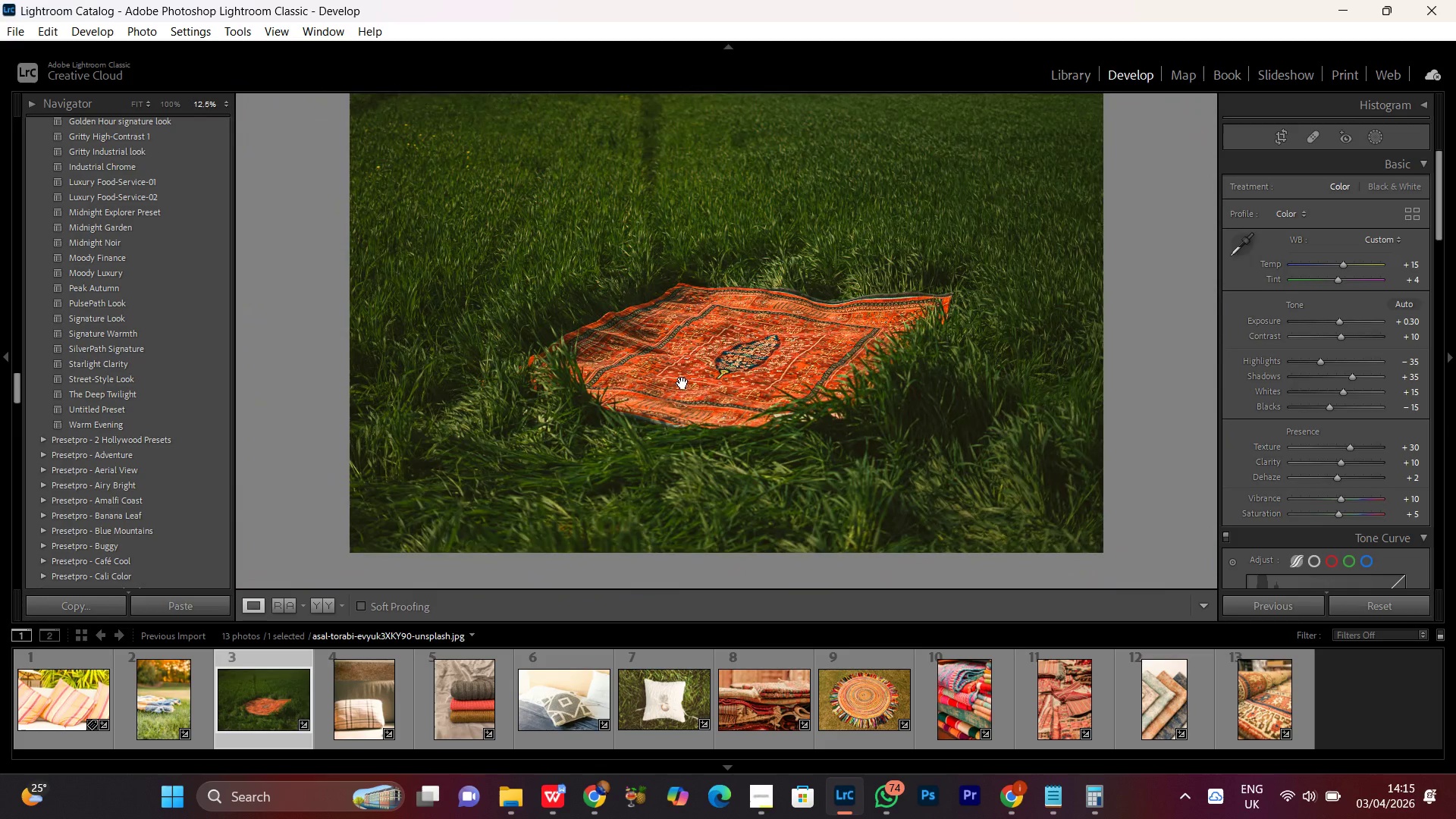 
left_click([691, 393])
 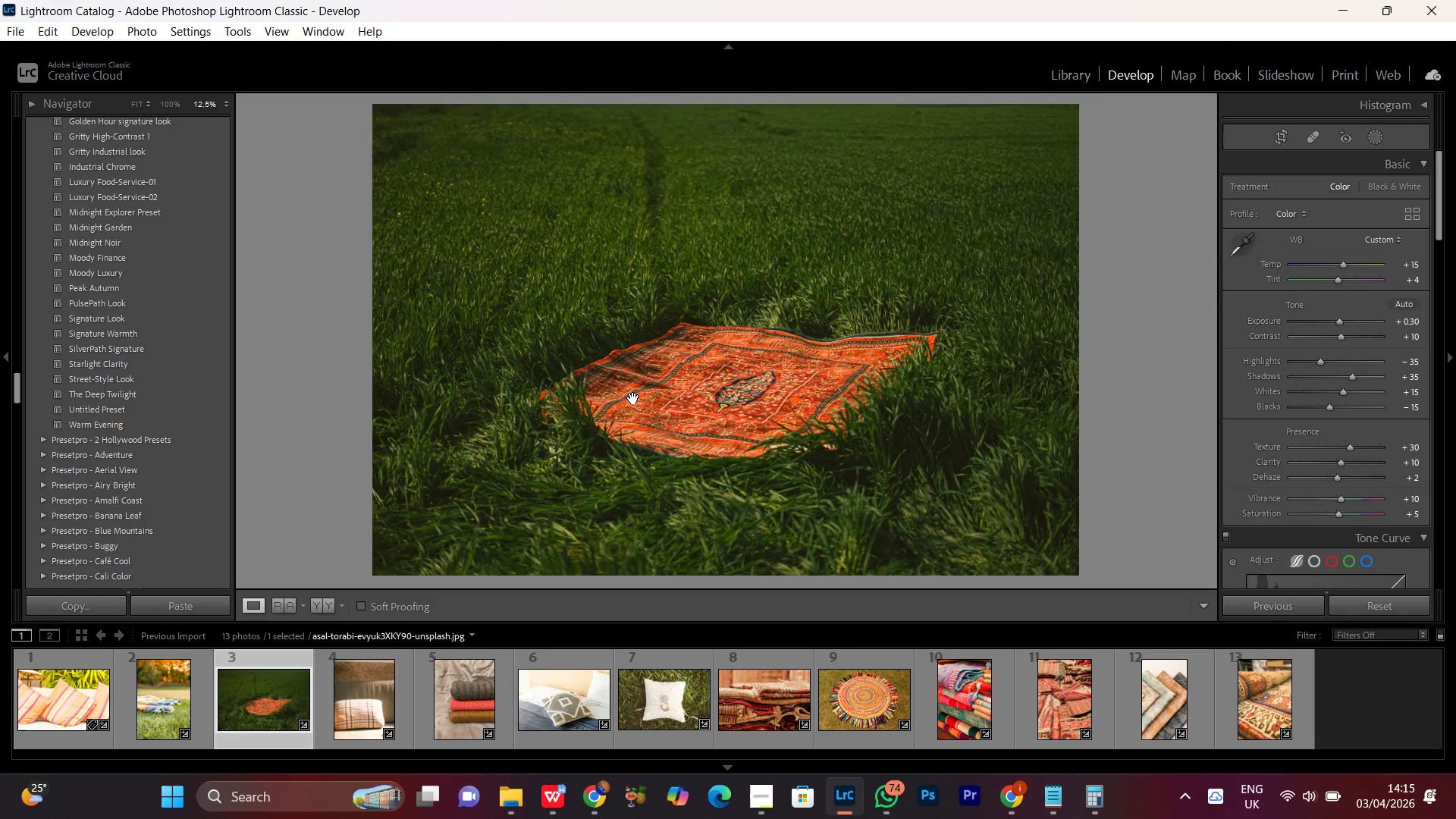 
double_click([633, 398])
 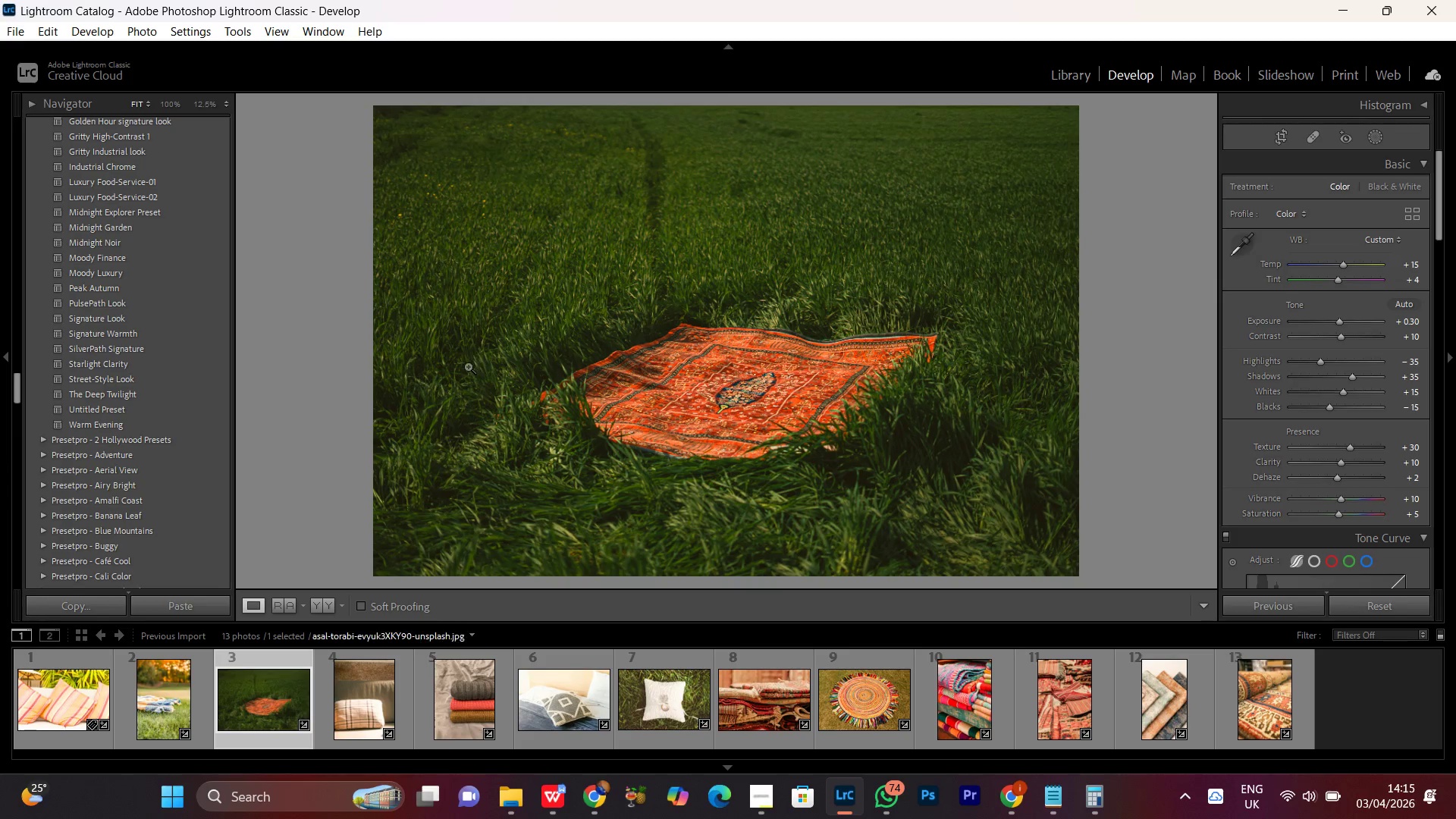 
left_click([408, 213])
 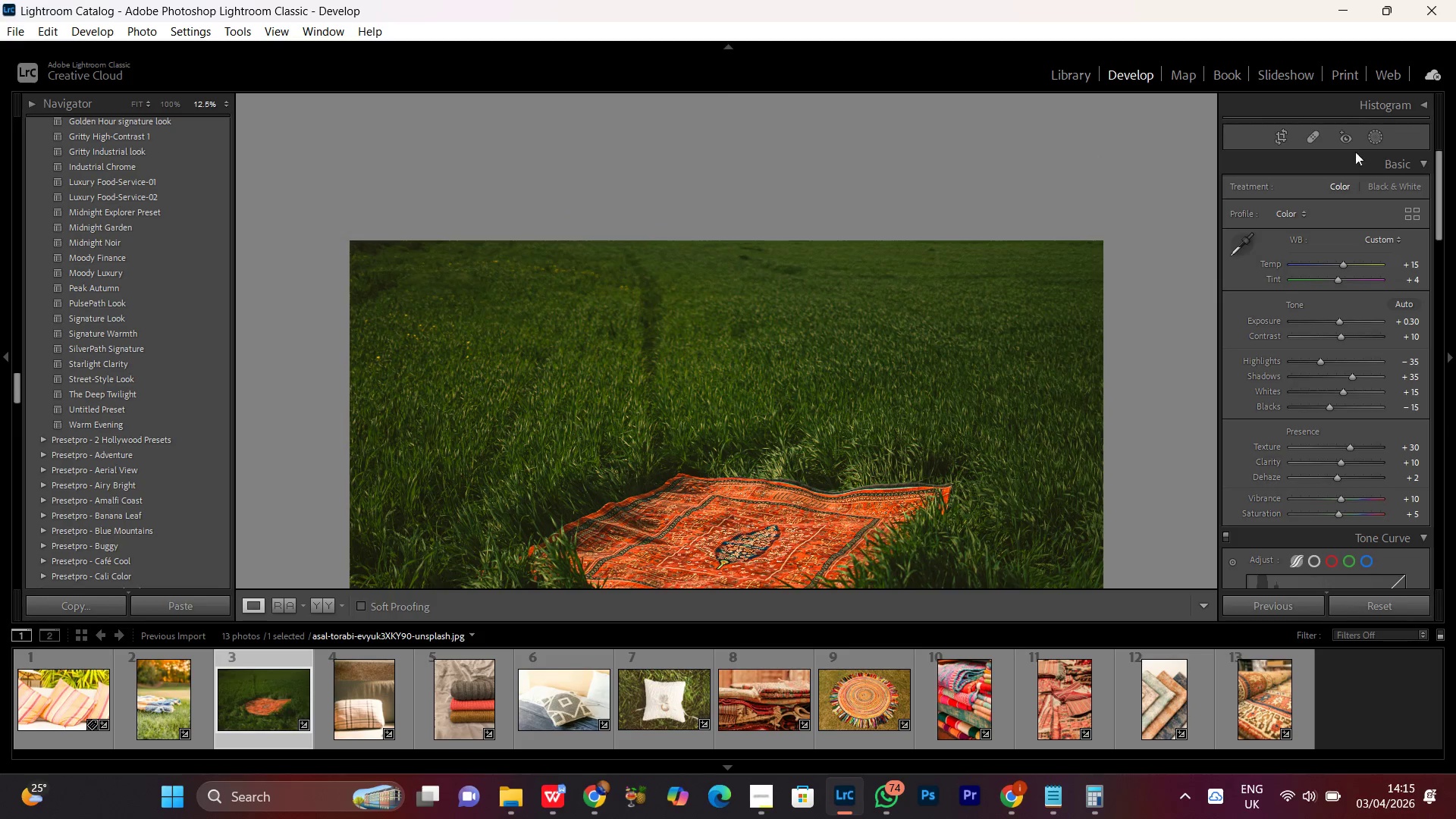 
left_click([1319, 136])
 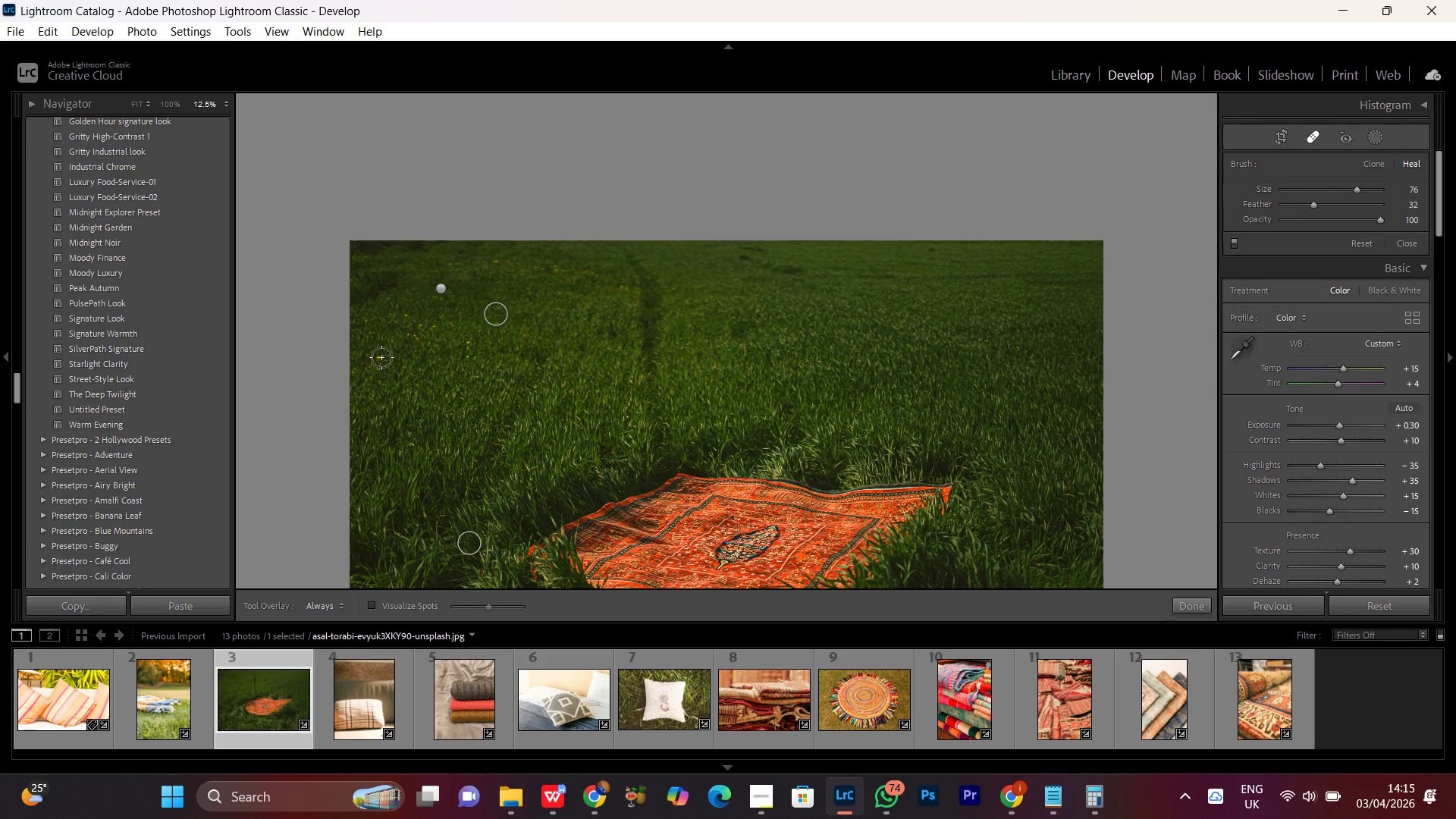 
left_click([377, 358])
 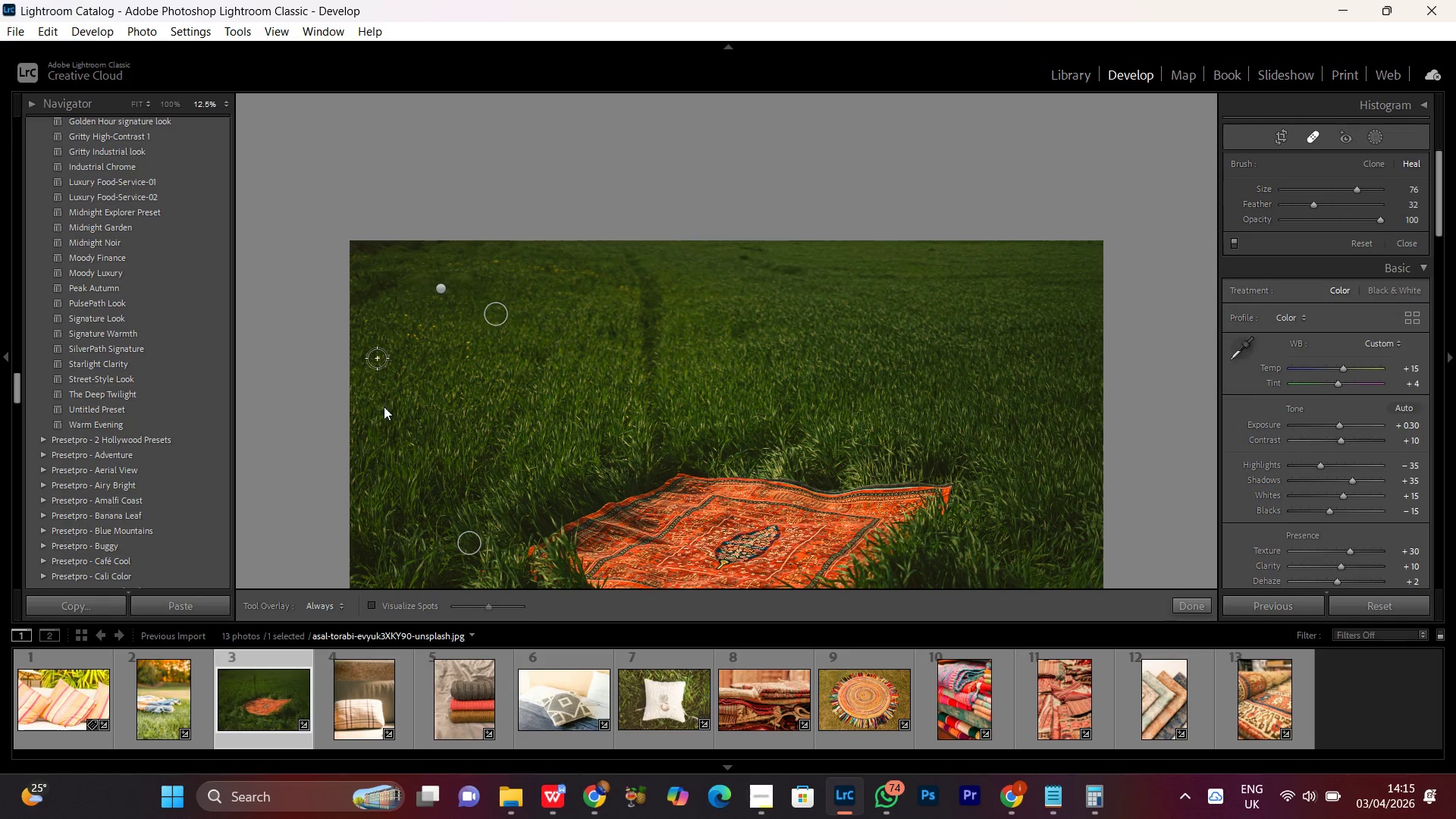 
mouse_move([377, 449])
 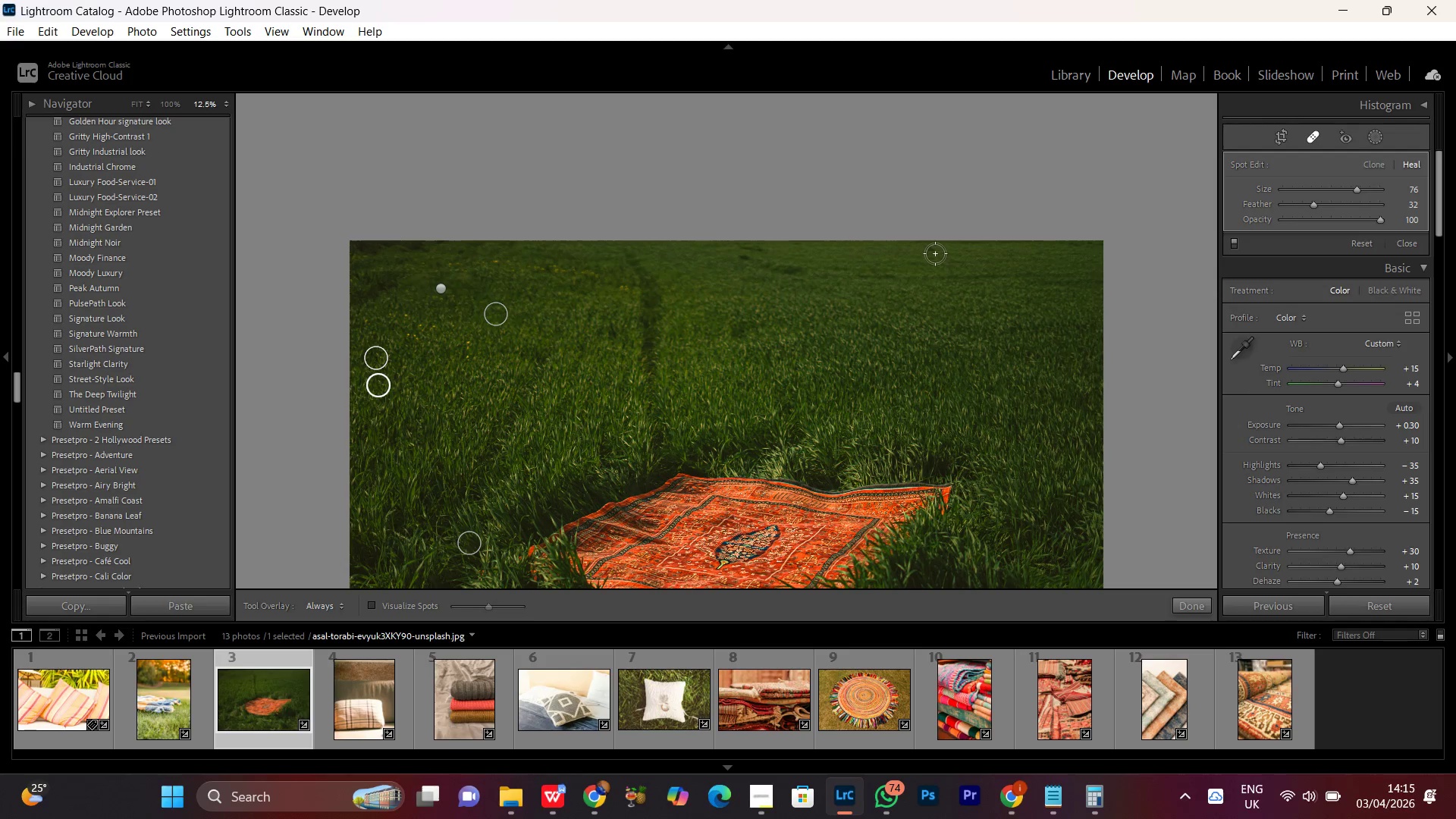 
left_click([931, 251])
 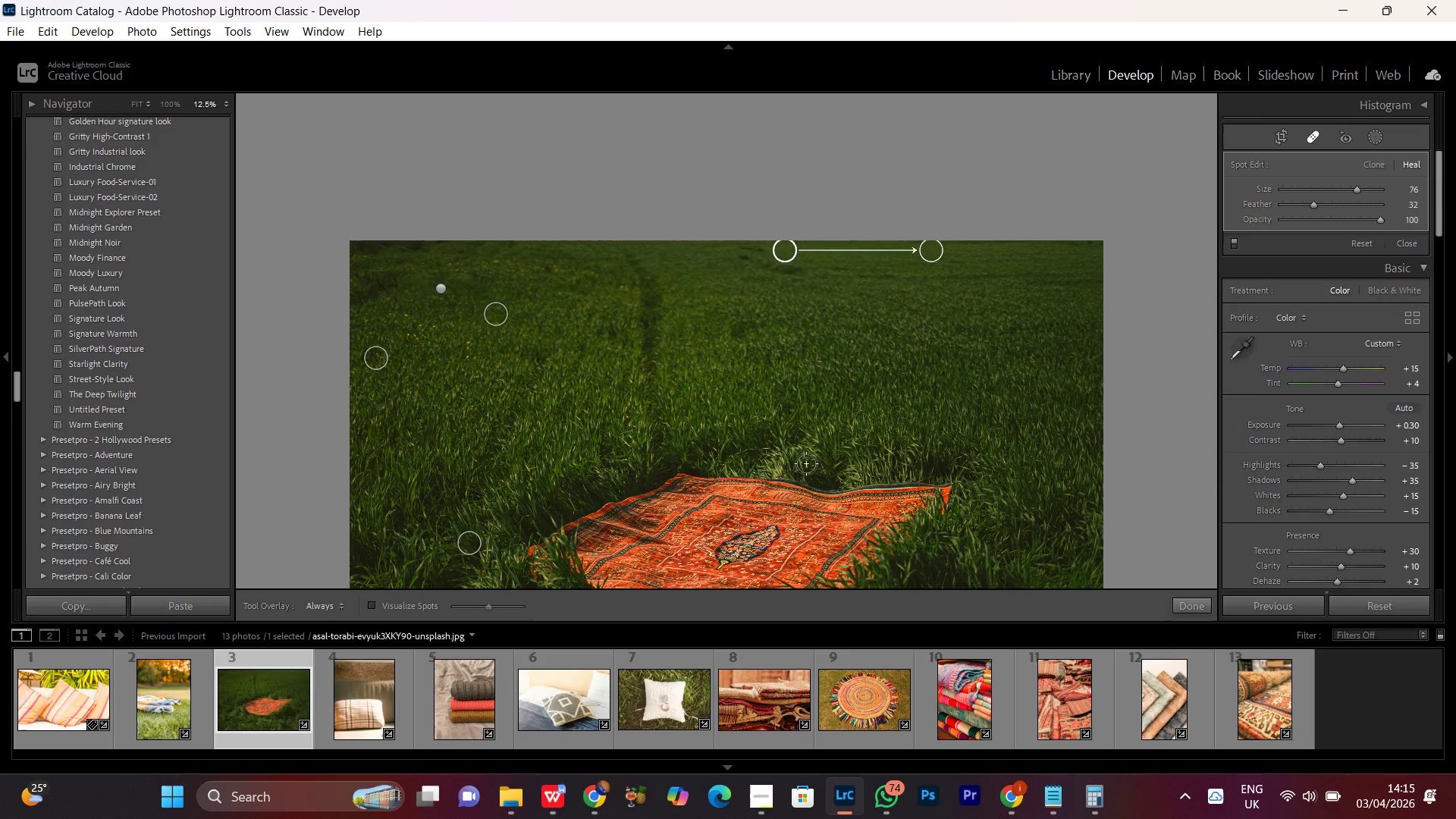 
hold_key(key=Space, duration=1.11)
 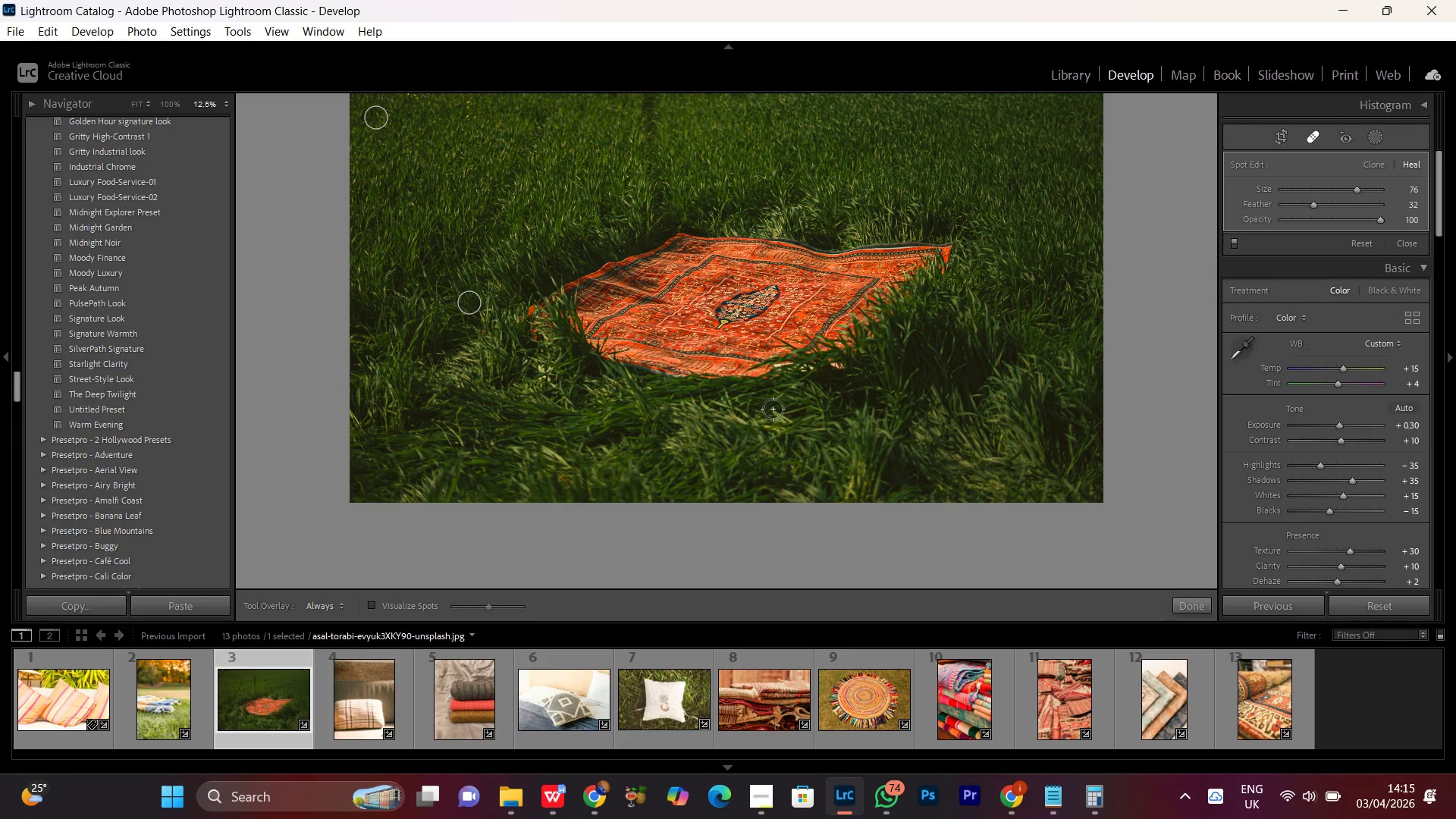 
left_click_drag(start_coordinate=[714, 492], to_coordinate=[695, 252])
 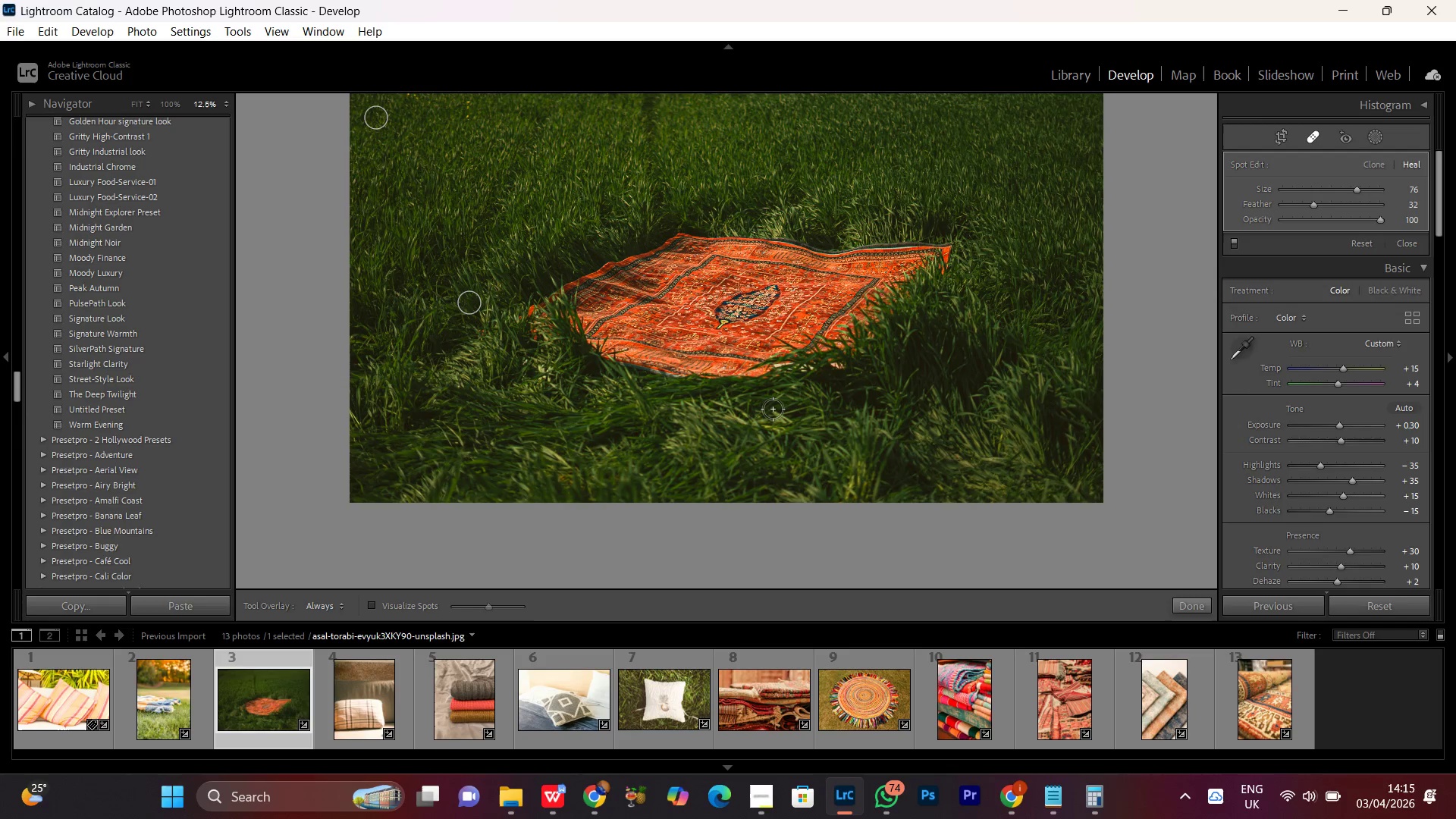 
key(Control+Equal)
 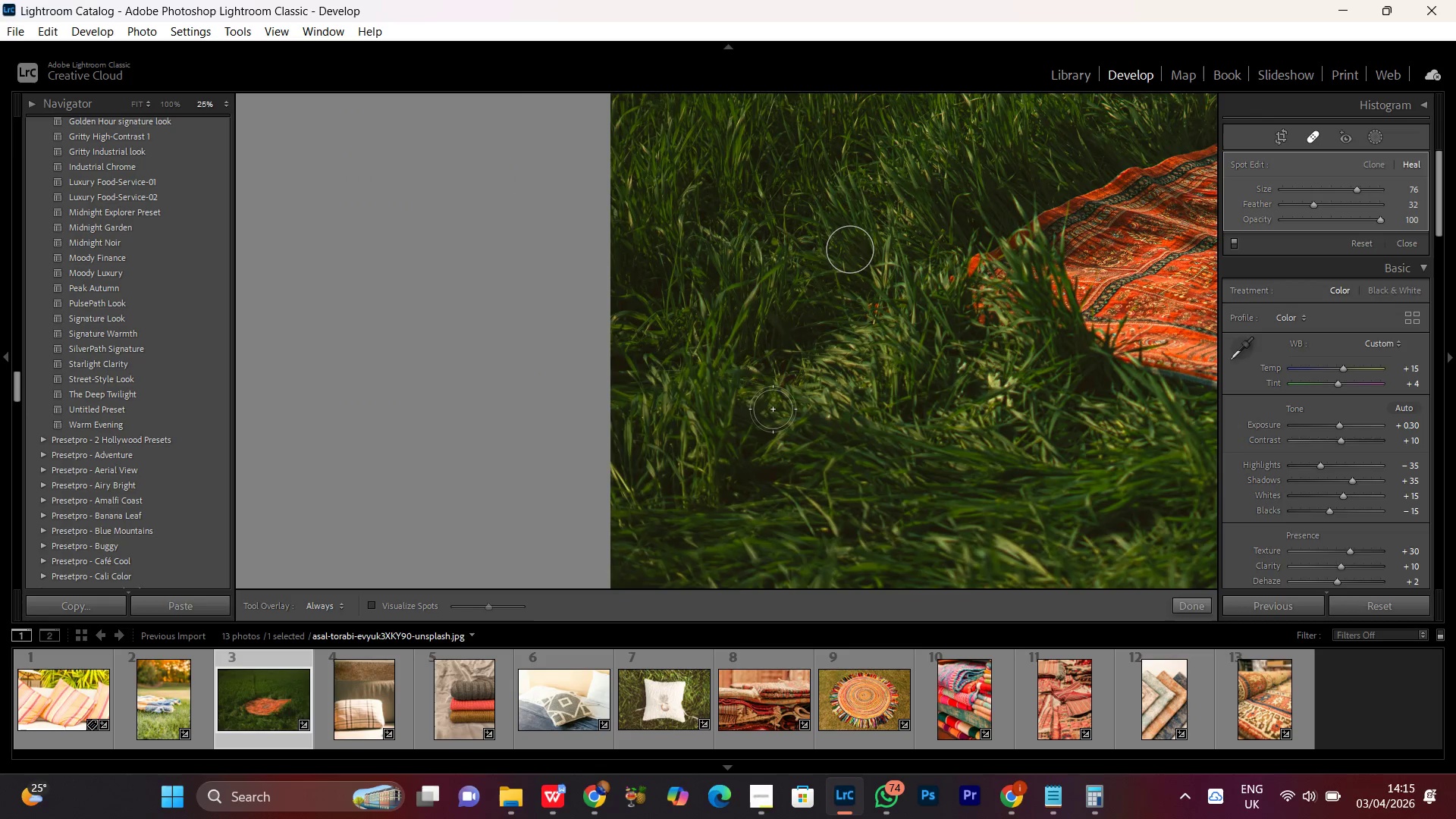 
key(Control+Equal)
 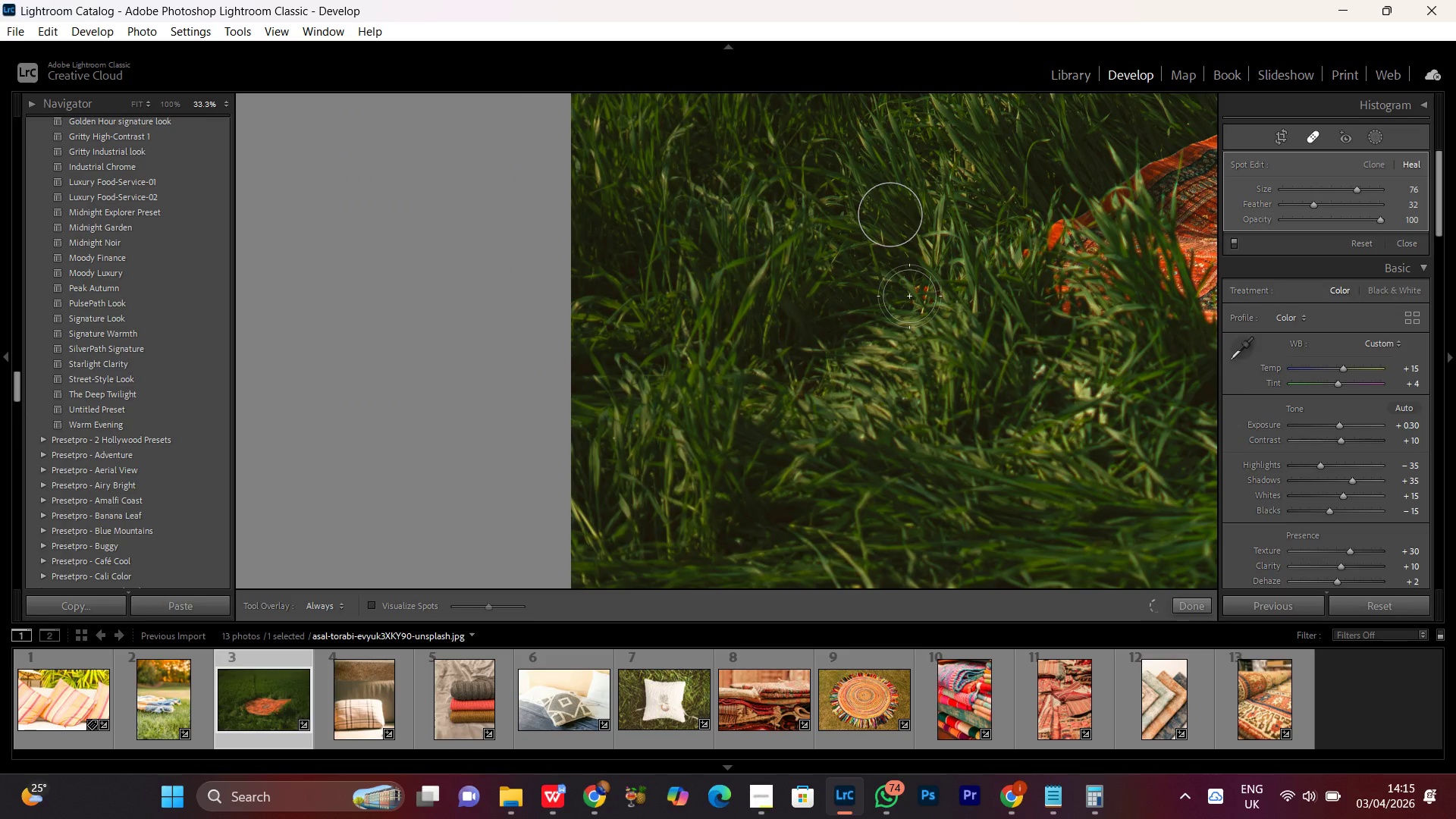 
hold_key(key=Space, duration=1.53)
 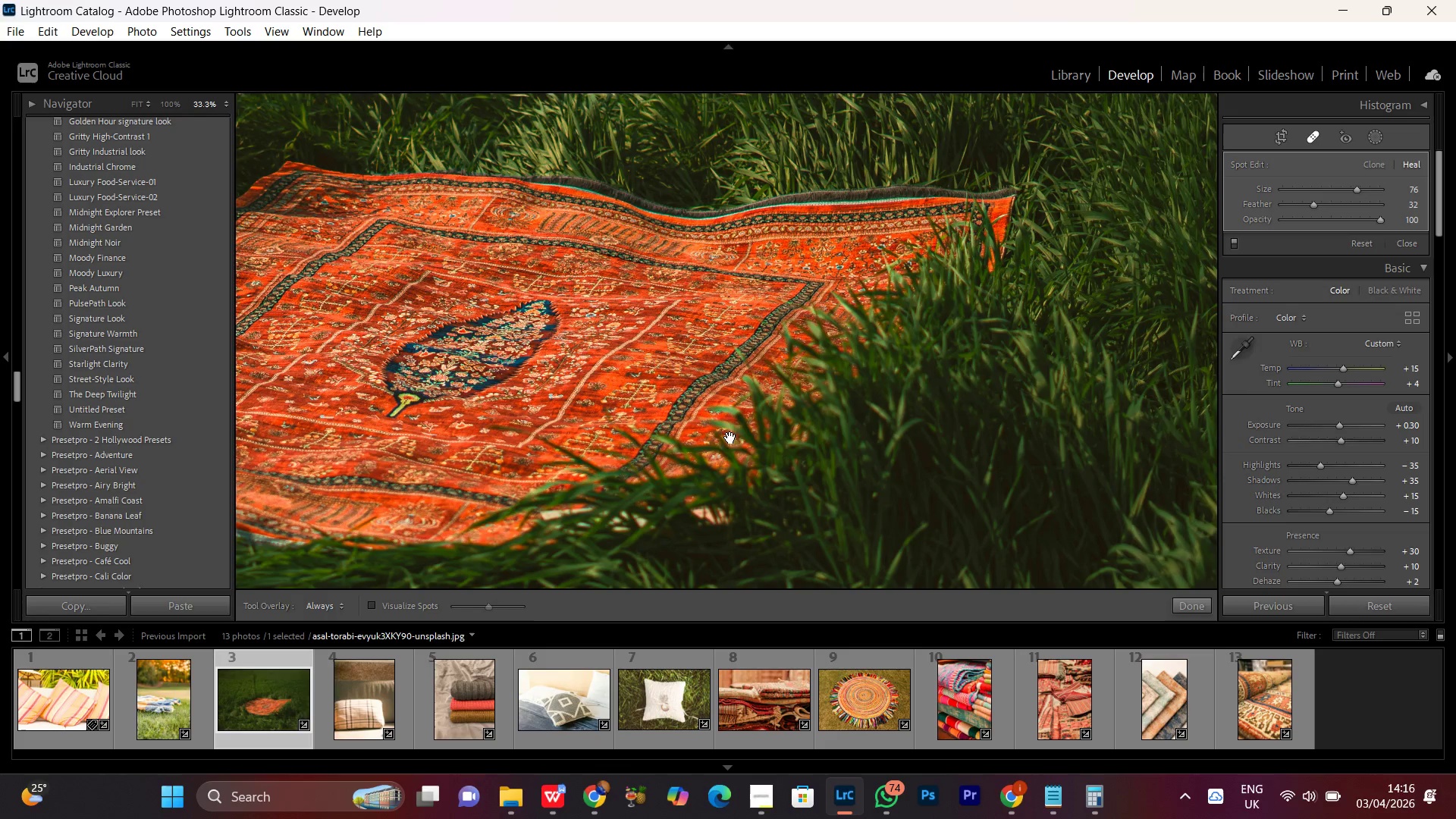 
left_click_drag(start_coordinate=[961, 415], to_coordinate=[664, 419])
 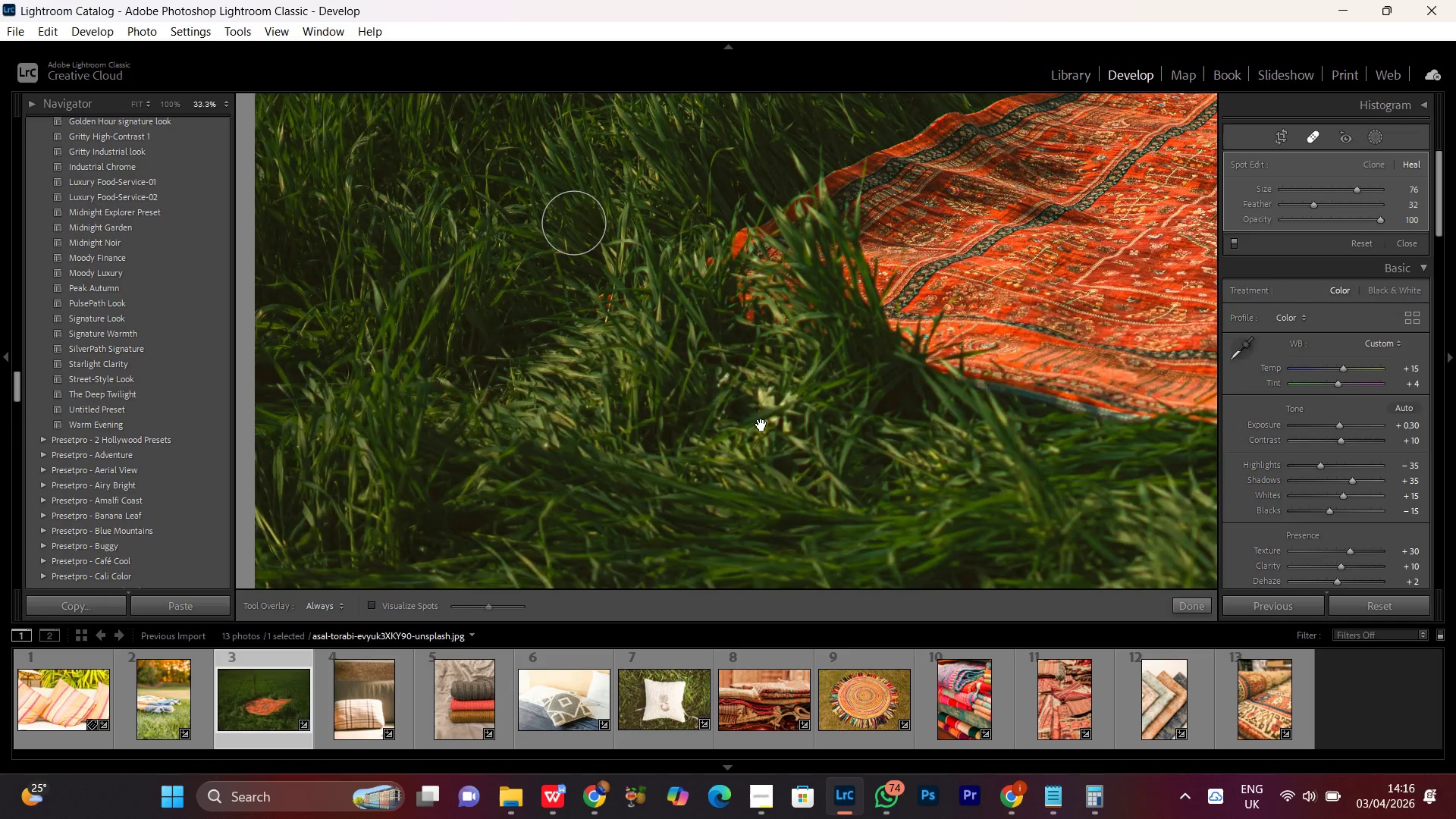 
scroll: coordinate [909, 296], scroll_direction: down, amount: 3.0
 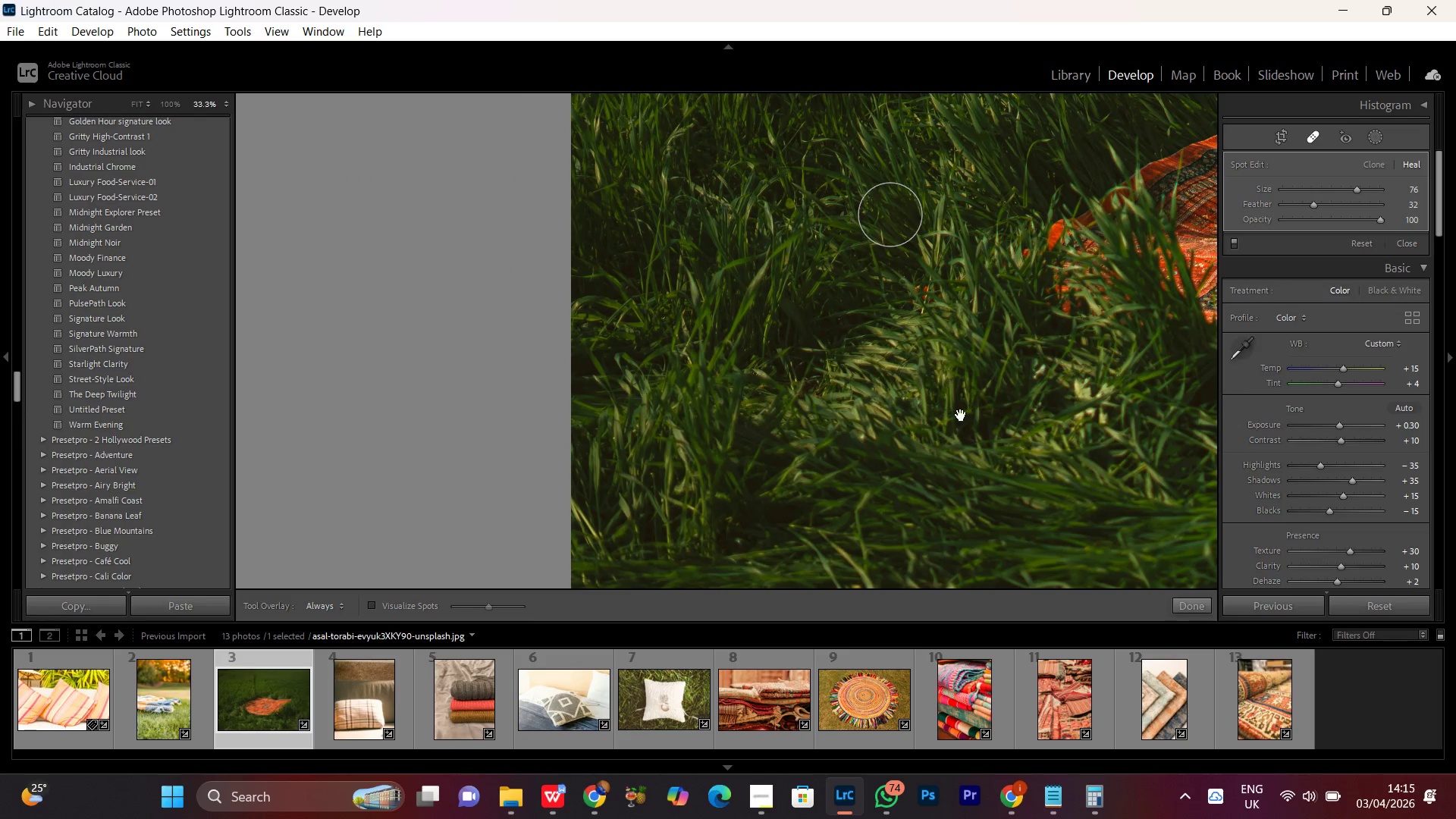 
left_click_drag(start_coordinate=[846, 417], to_coordinate=[509, 436])
 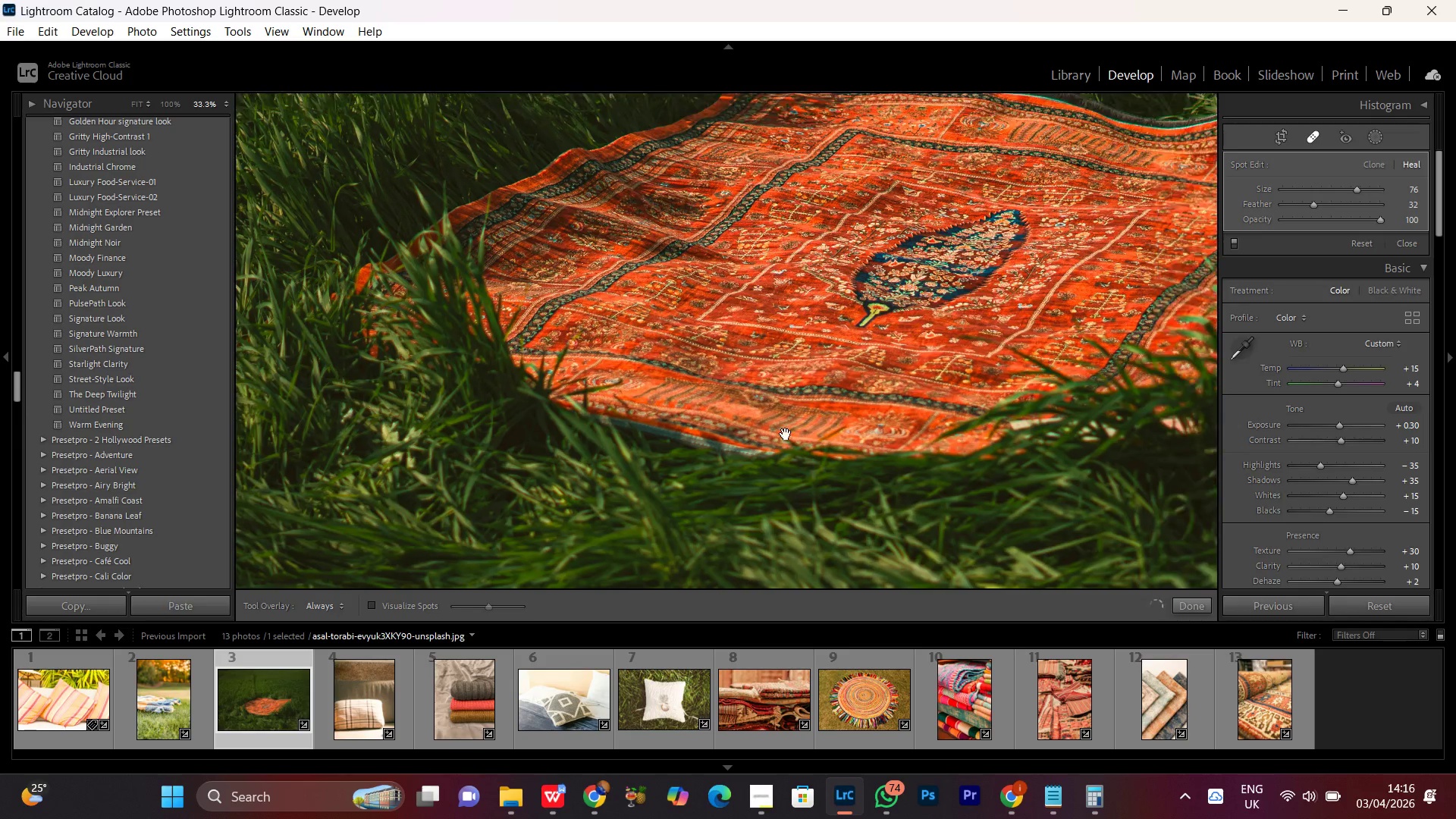 
left_click_drag(start_coordinate=[898, 400], to_coordinate=[624, 458])
 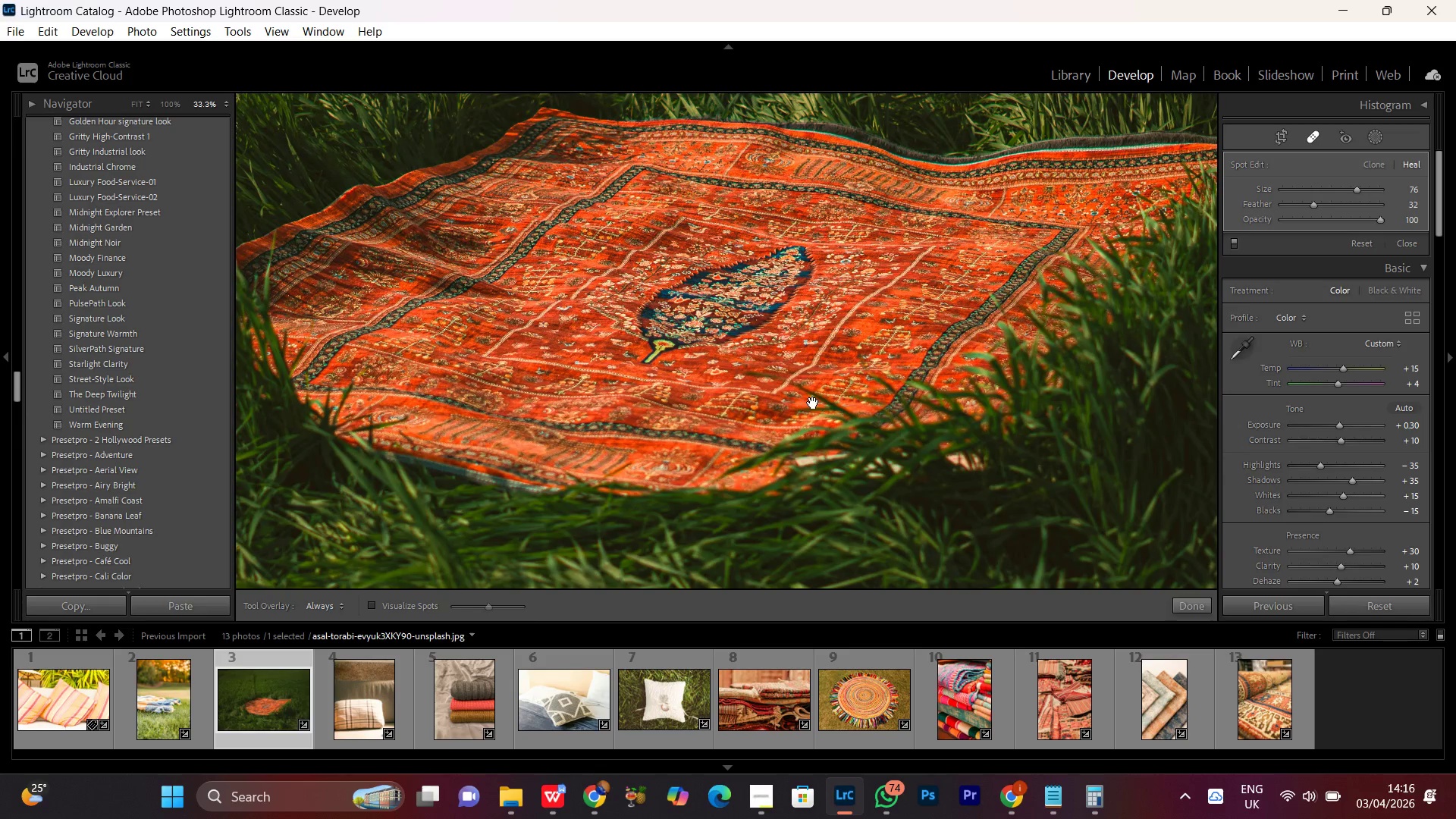 
hold_key(key=Space, duration=1.19)
 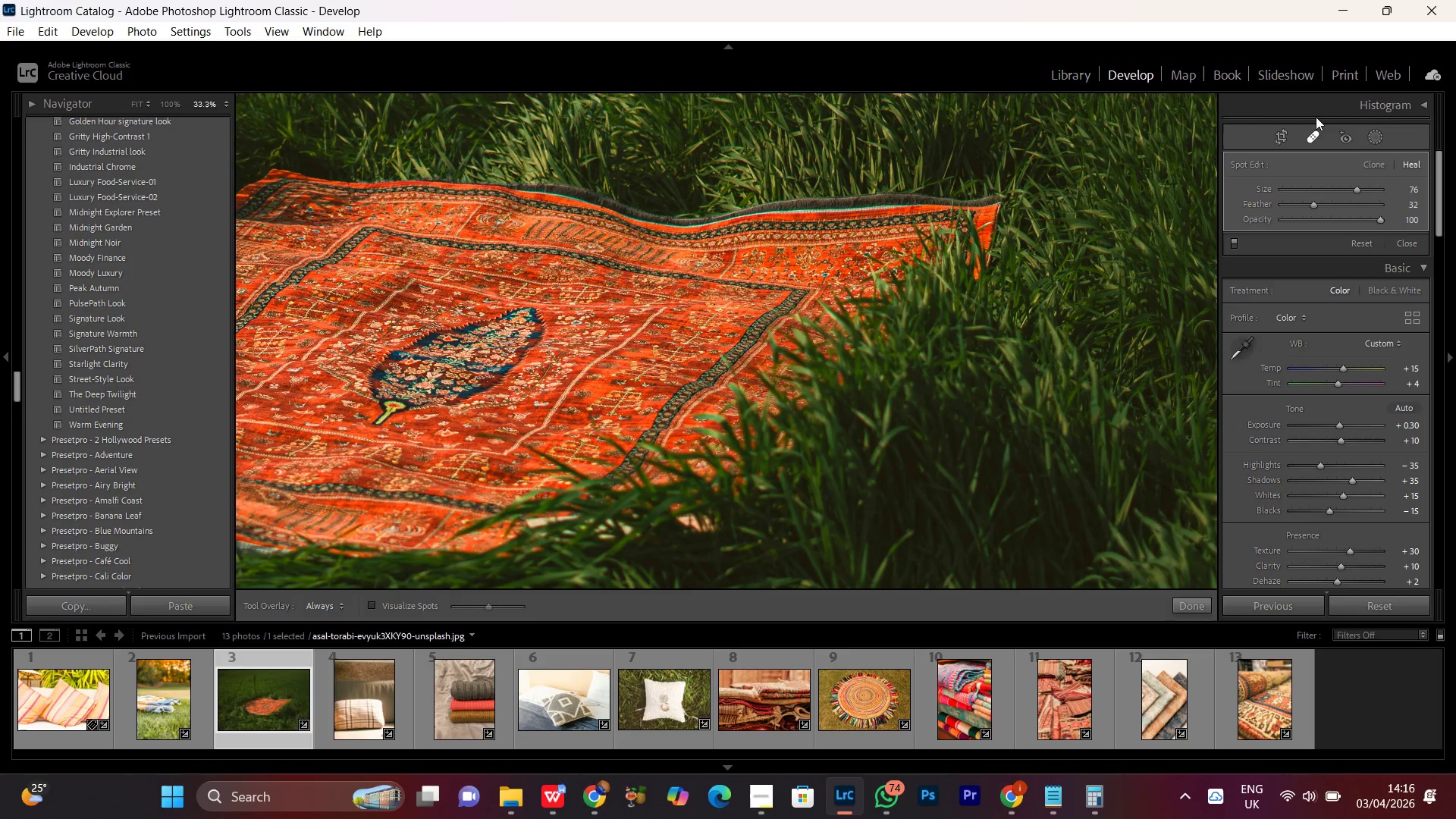 
left_click_drag(start_coordinate=[818, 400], to_coordinate=[563, 453])
 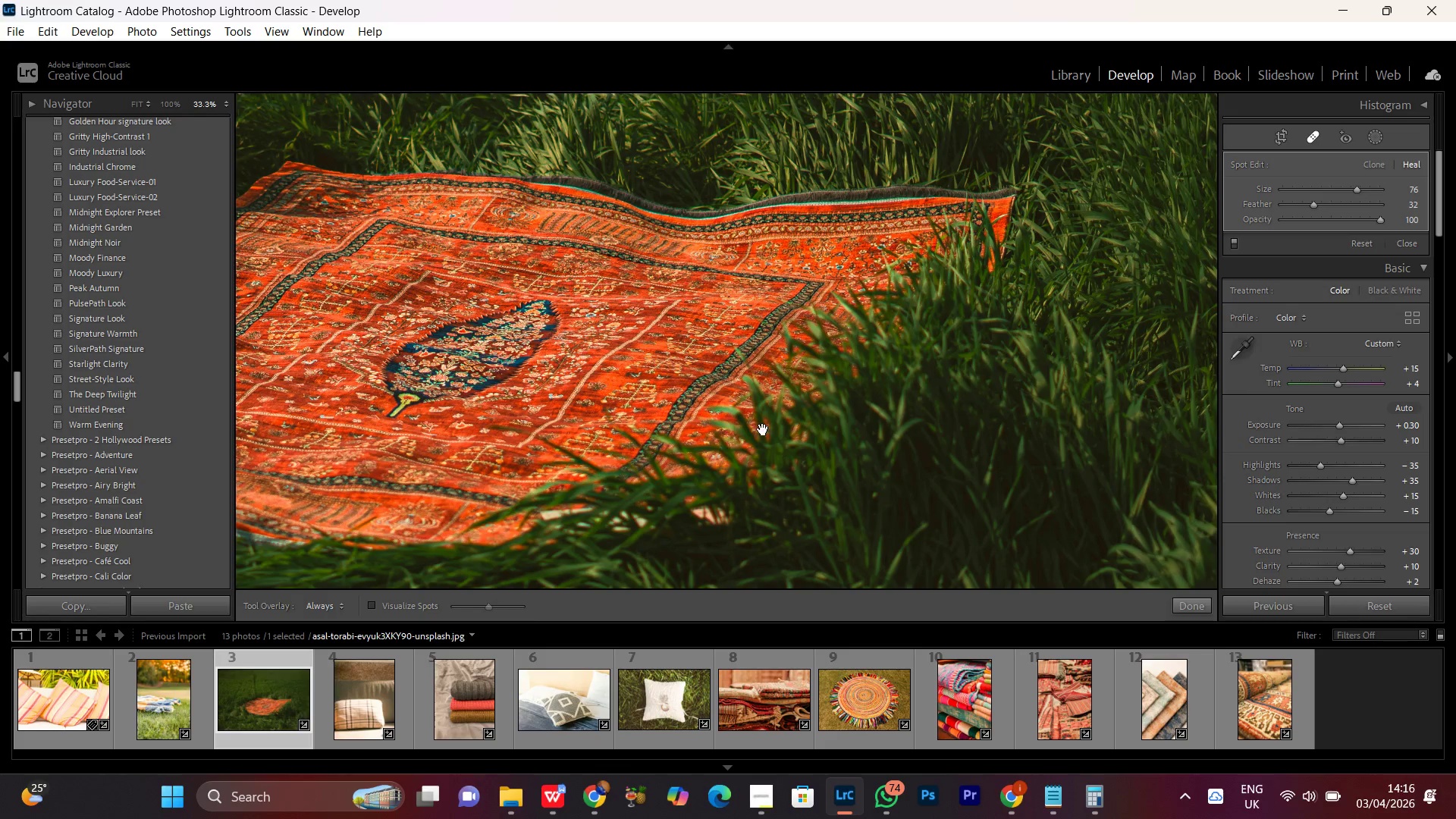 
left_click_drag(start_coordinate=[763, 429], to_coordinate=[748, 437])
 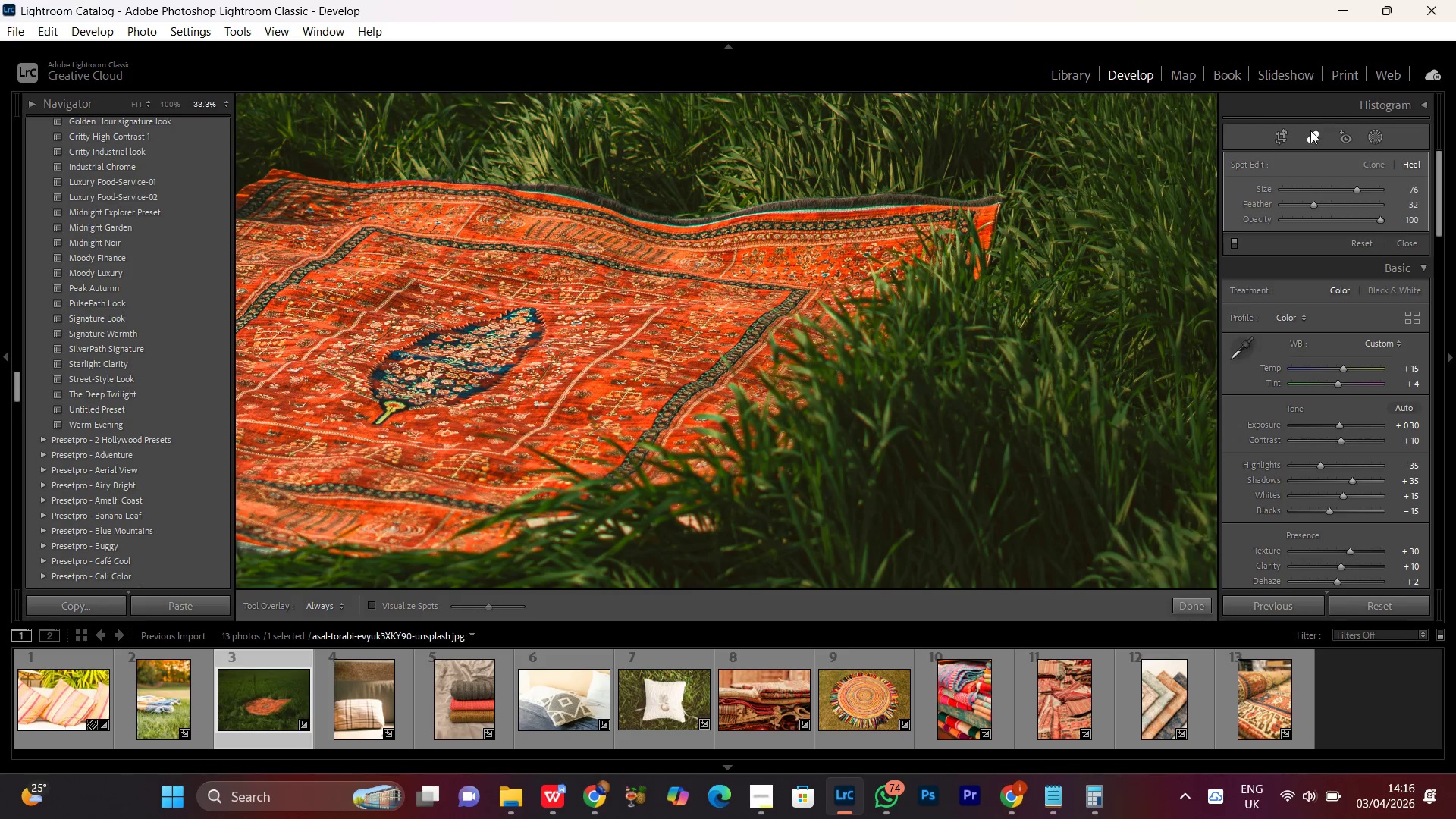 
left_click([1310, 132])
 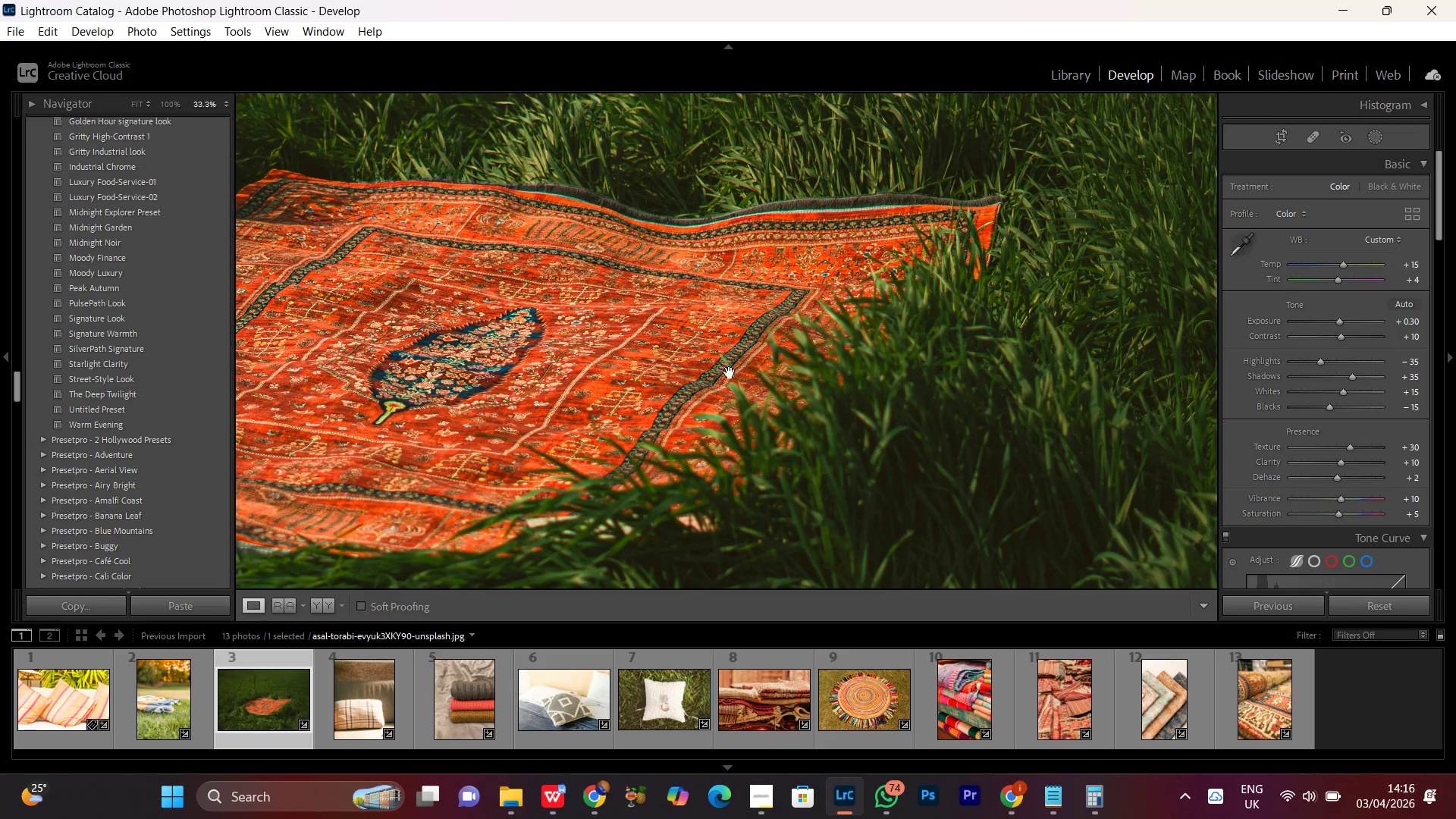 
left_click_drag(start_coordinate=[475, 408], to_coordinate=[939, 405])
 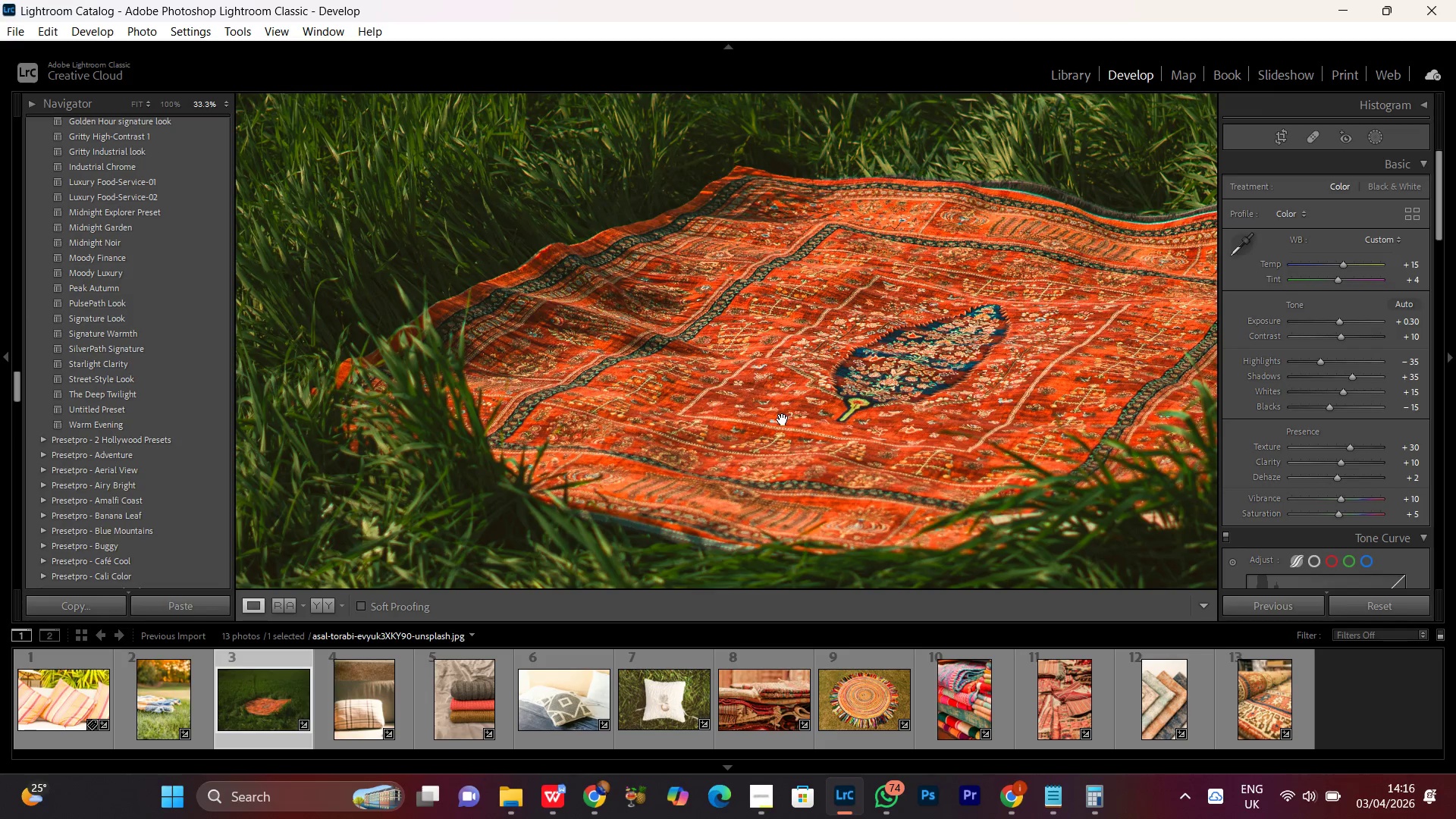 
left_click([783, 419])
 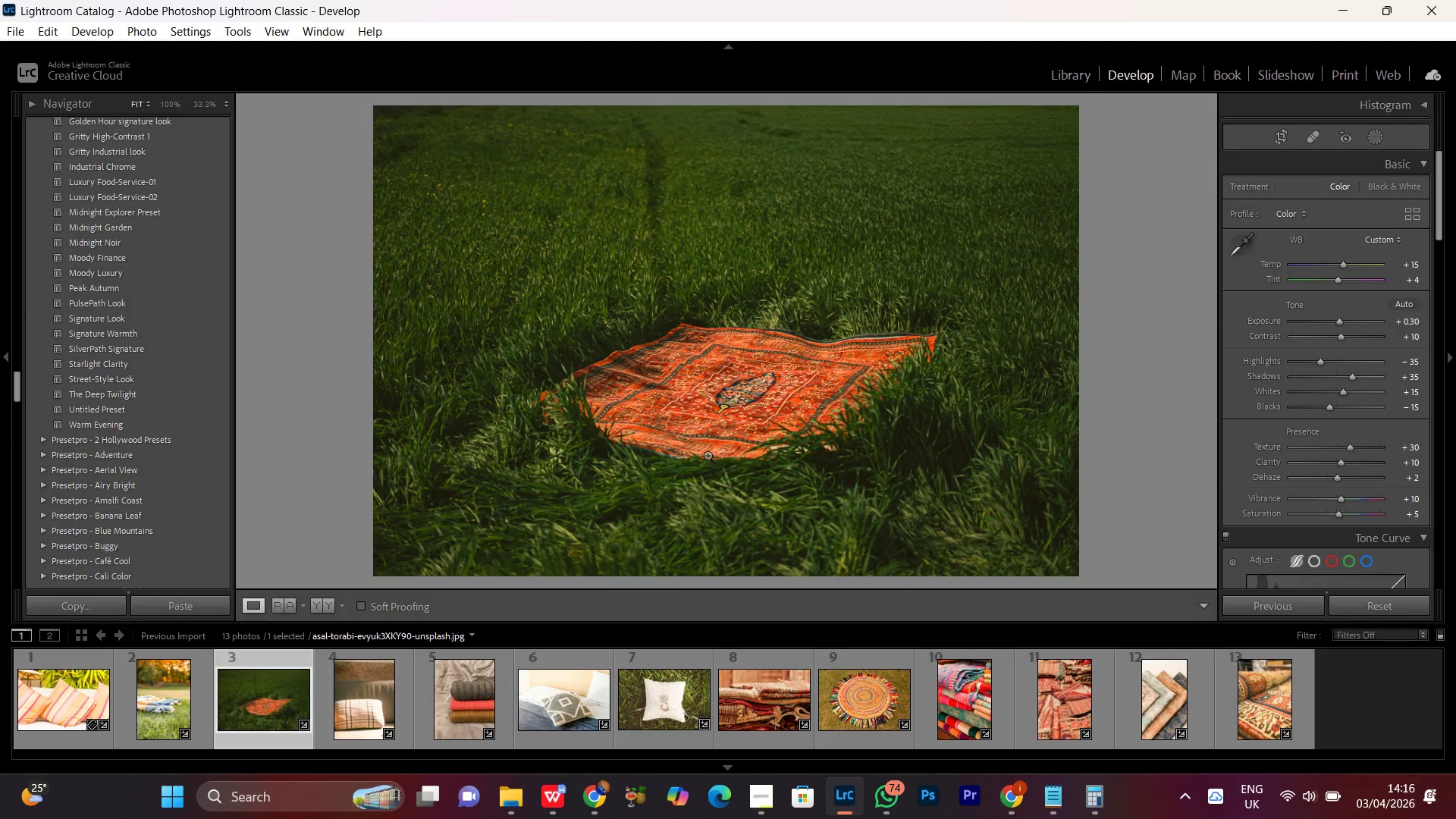 
double_click([708, 455])
 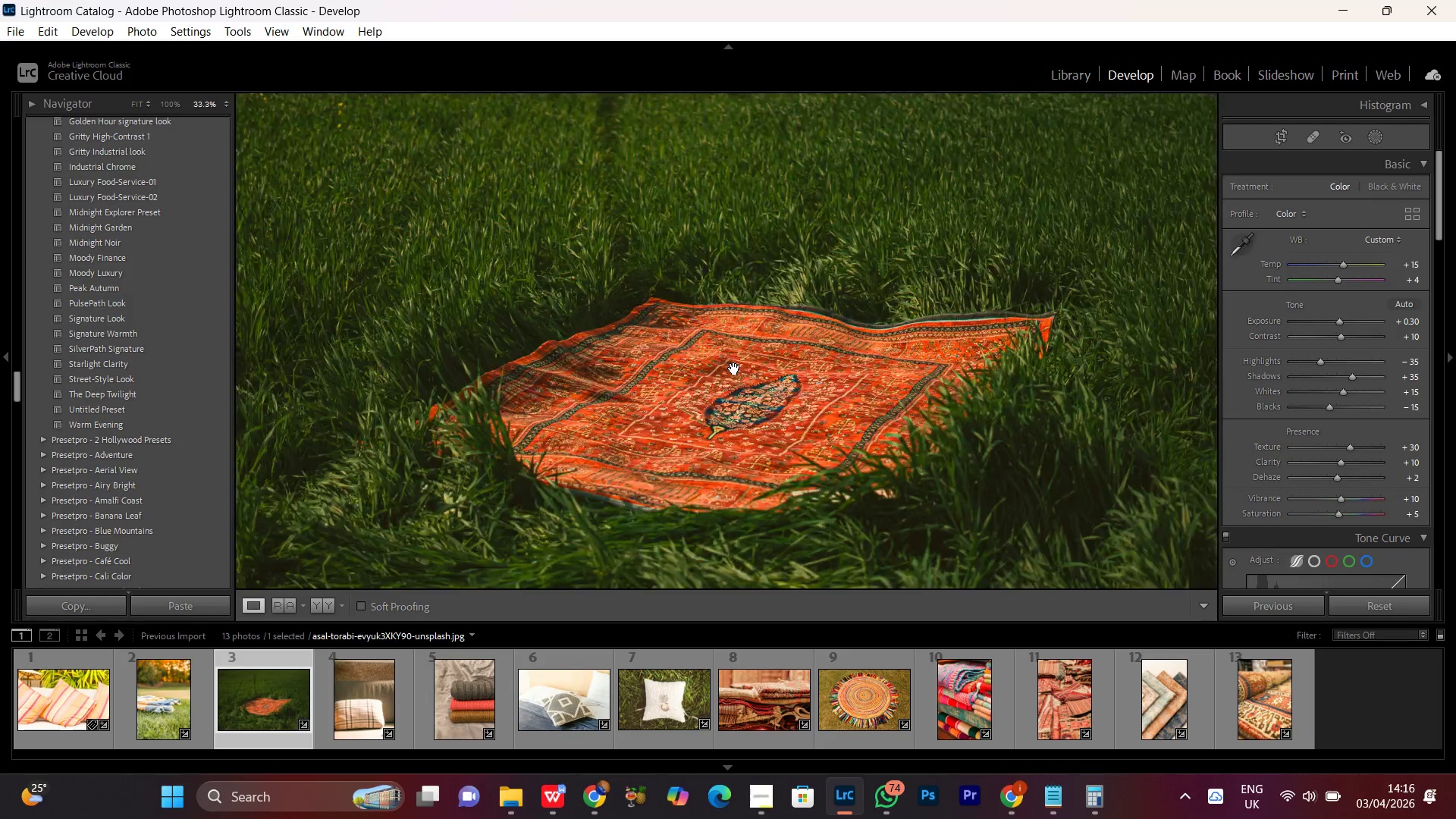 
double_click([734, 369])
 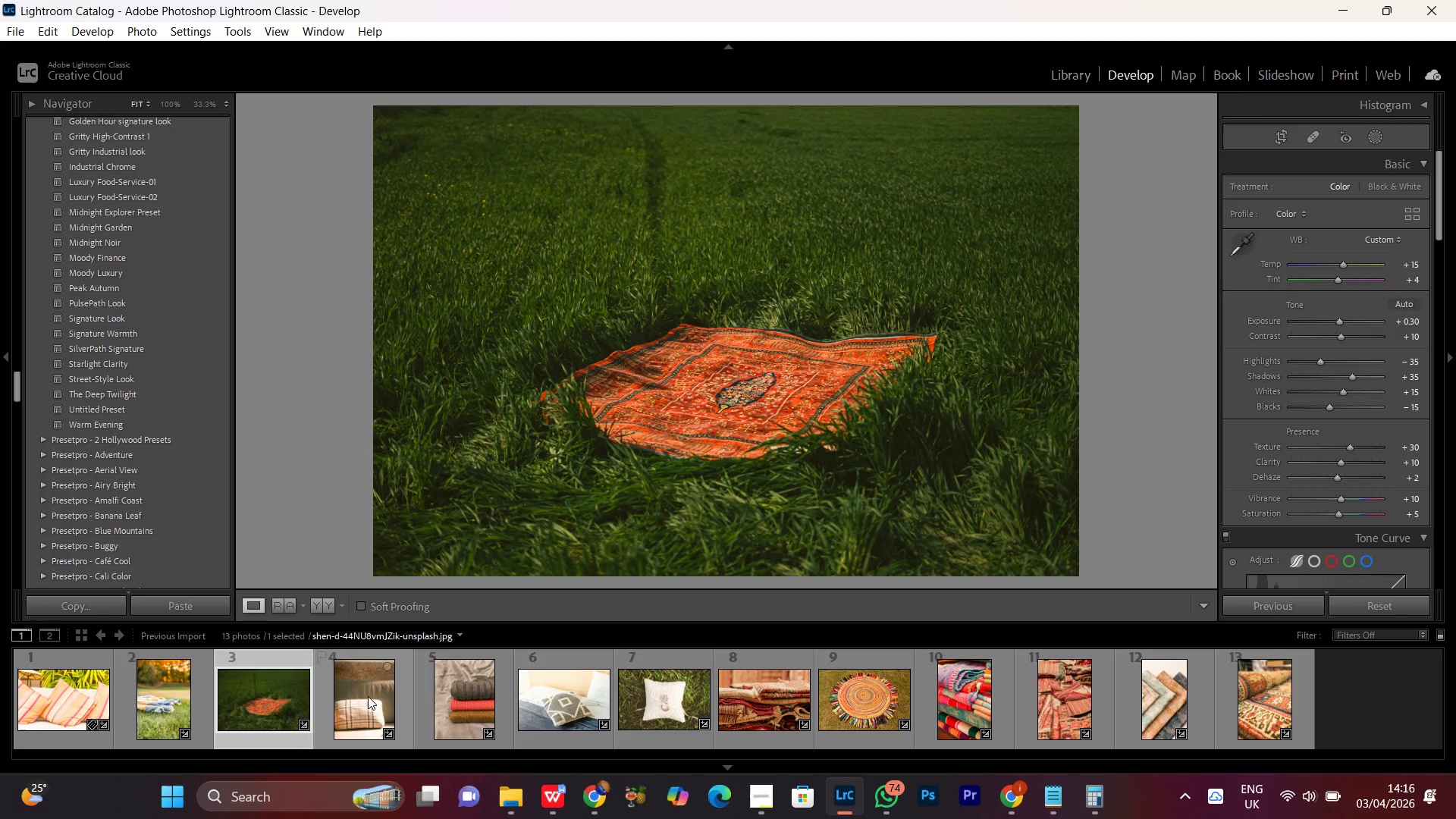 
double_click([366, 695])
 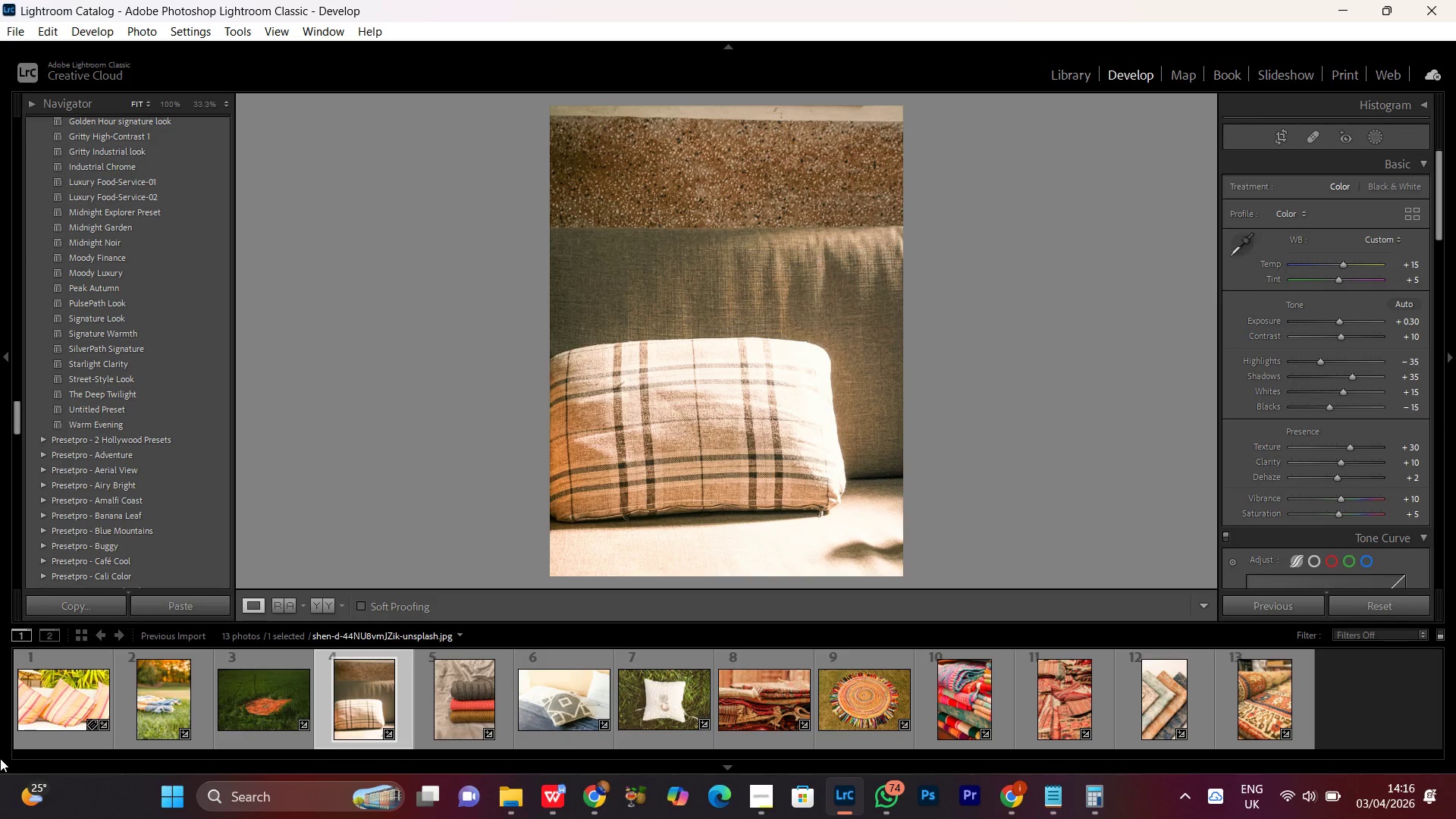 
wait(23.11)
 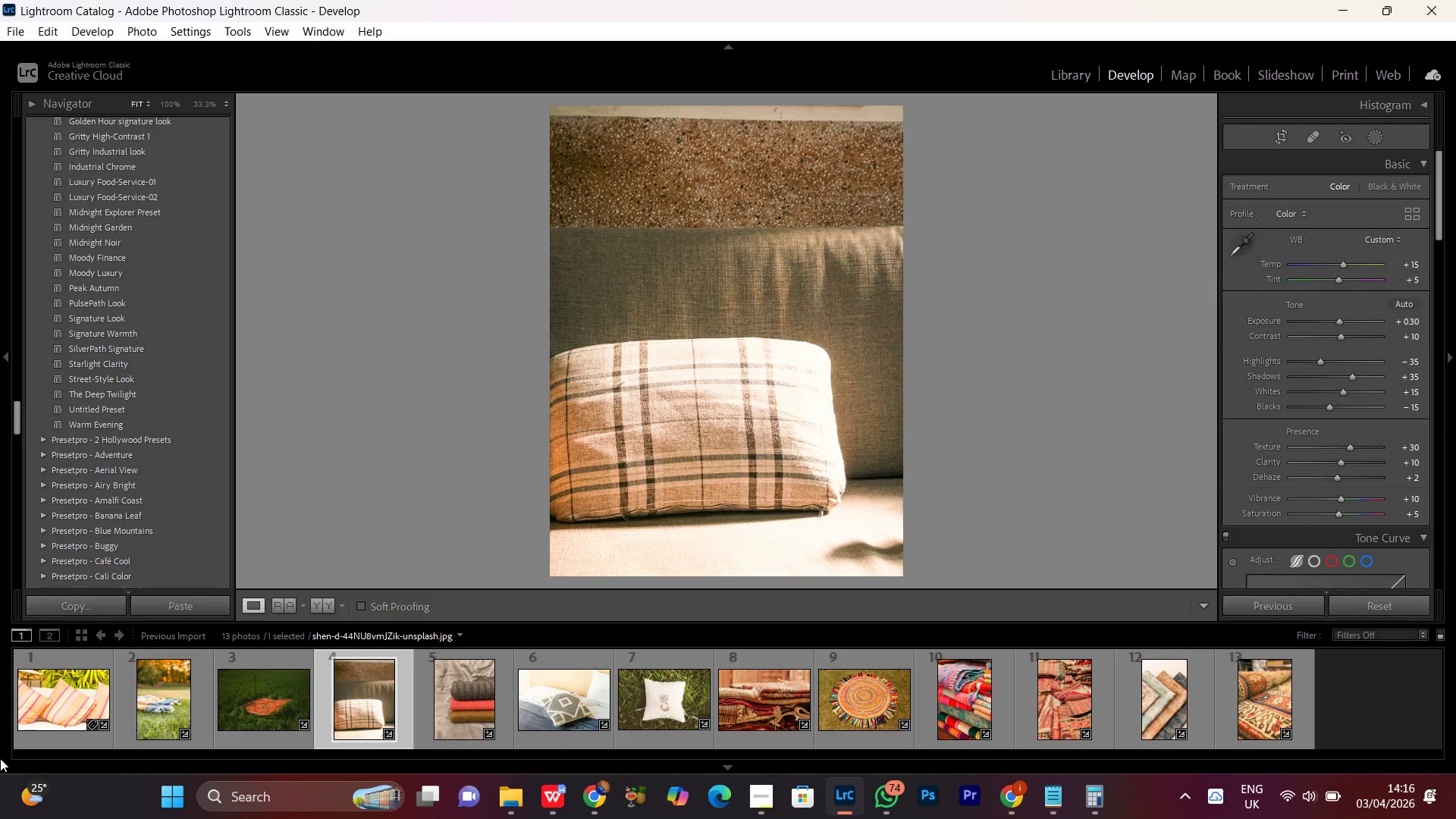 
left_click([594, 807])
 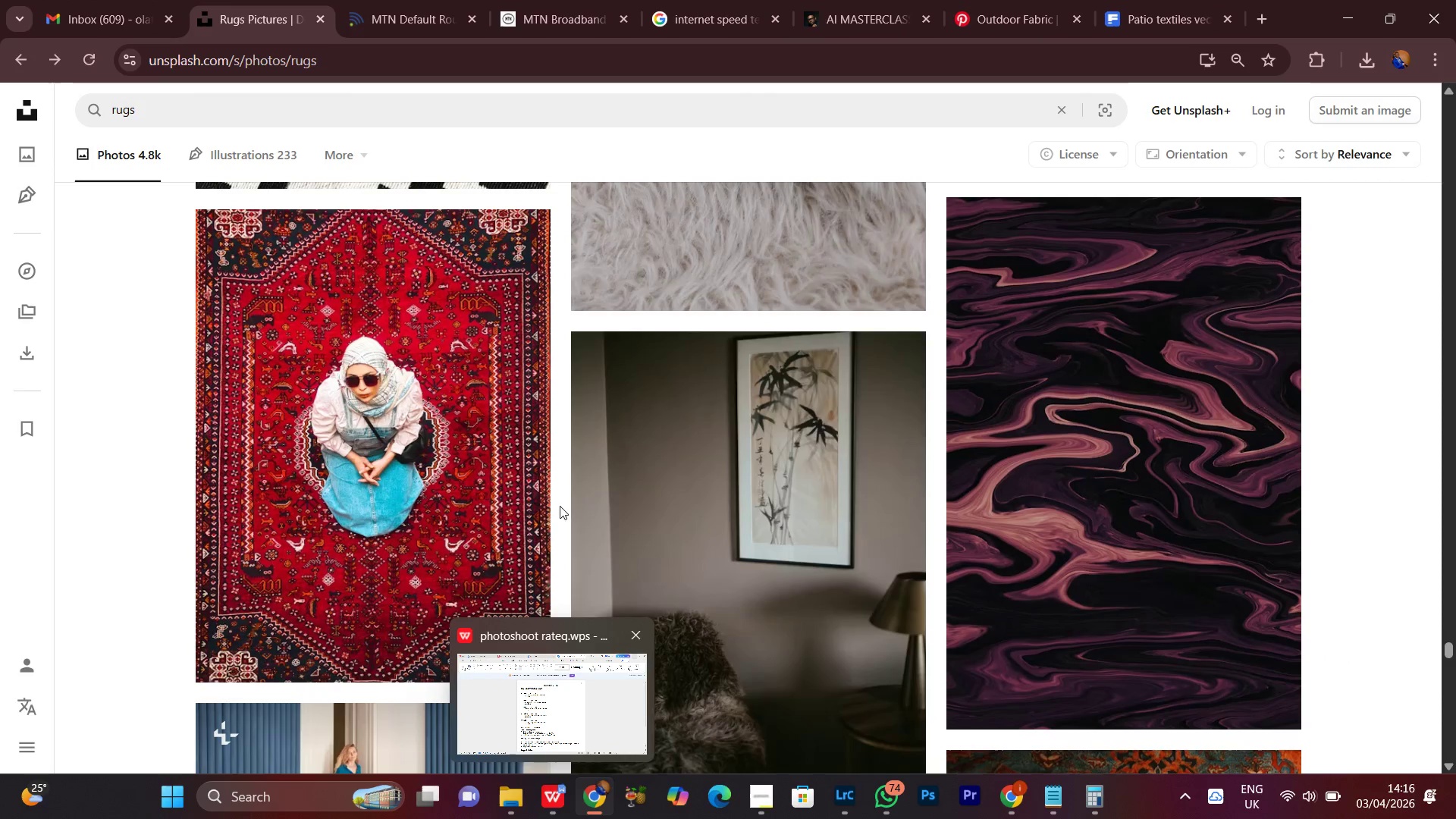 
wait(5.25)
 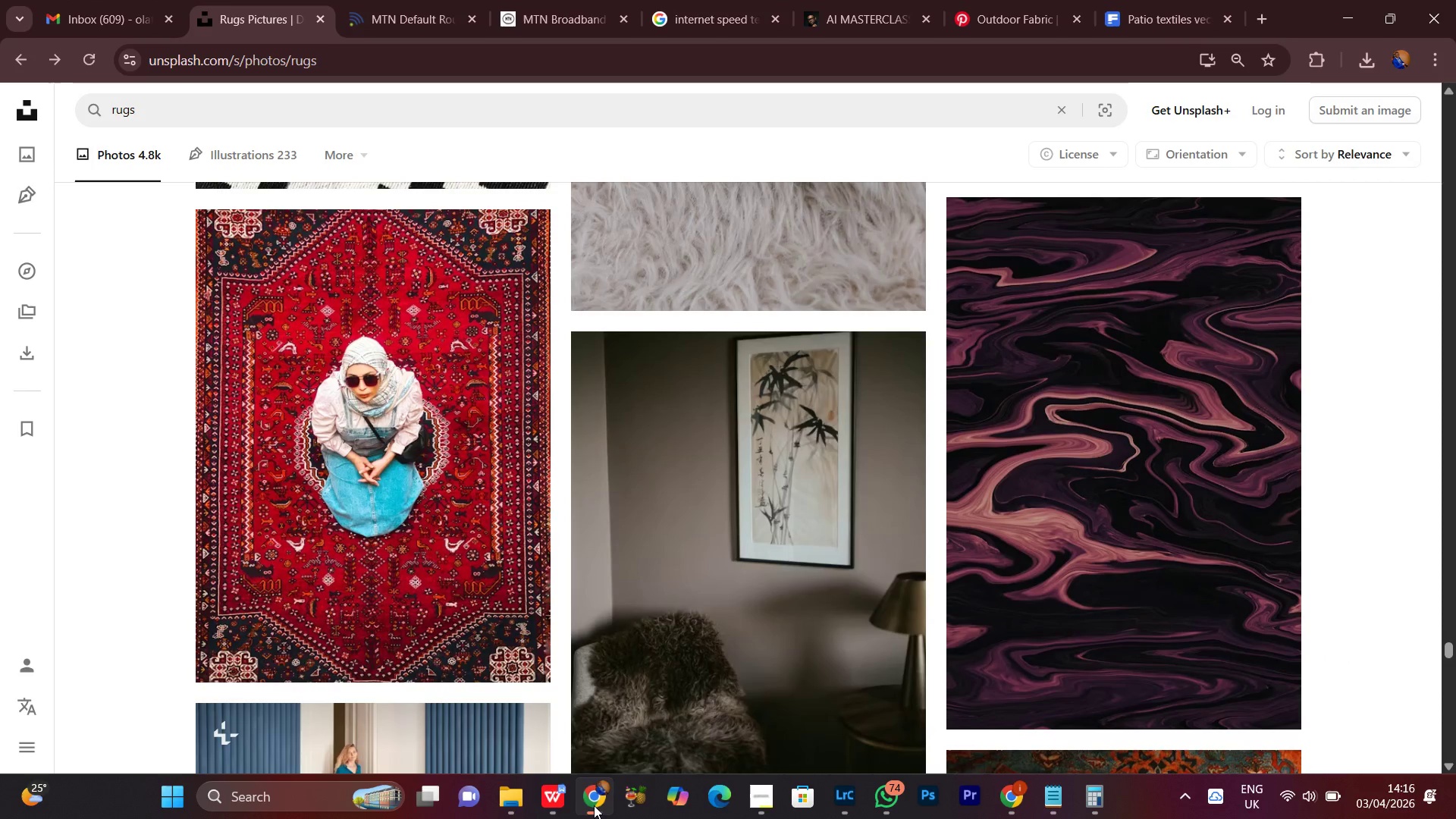 
scroll: coordinate [1358, 521], scroll_direction: down, amount: 7.0
 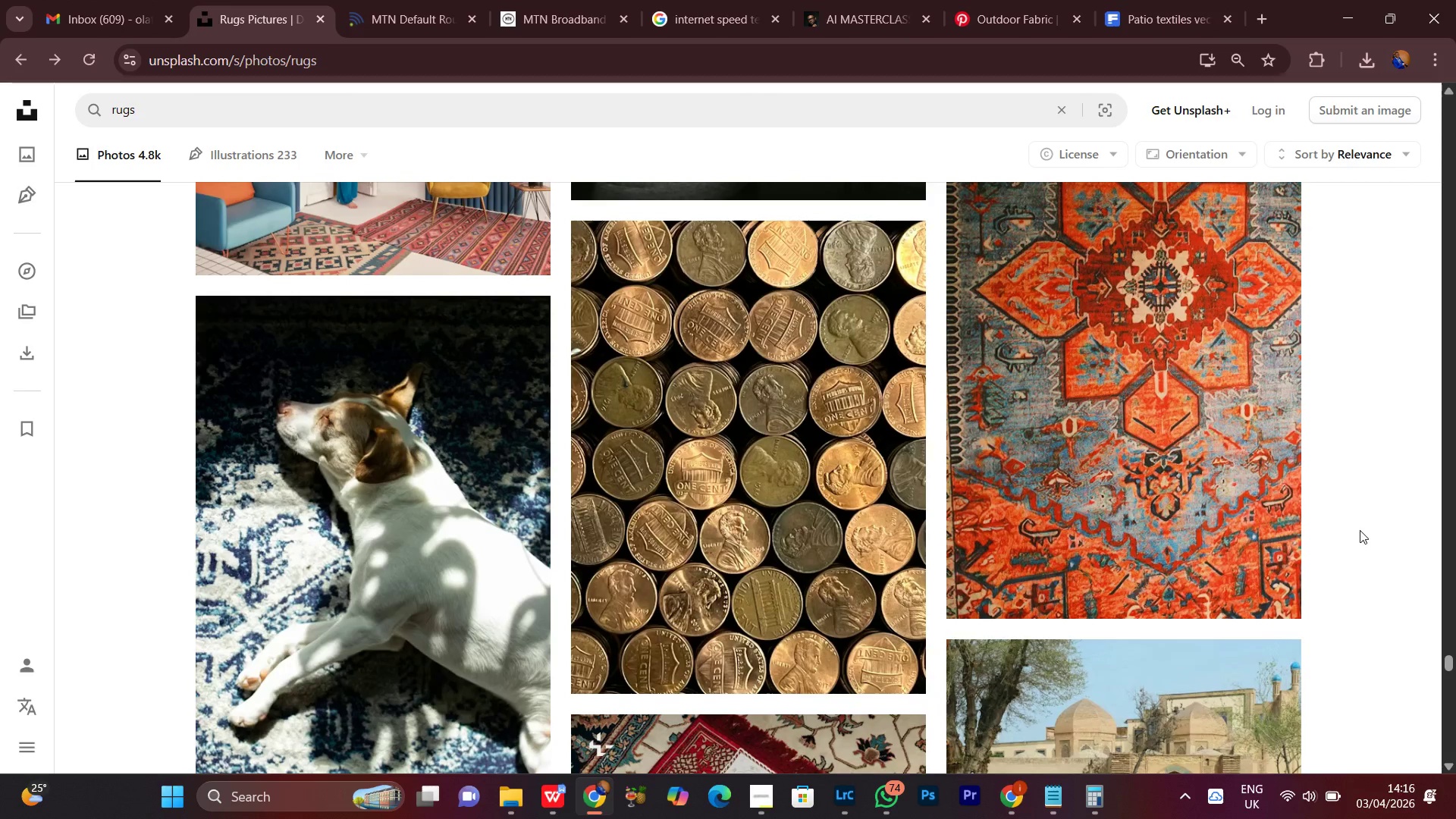 
scroll: coordinate [1361, 522], scroll_direction: up, amount: 5.0
 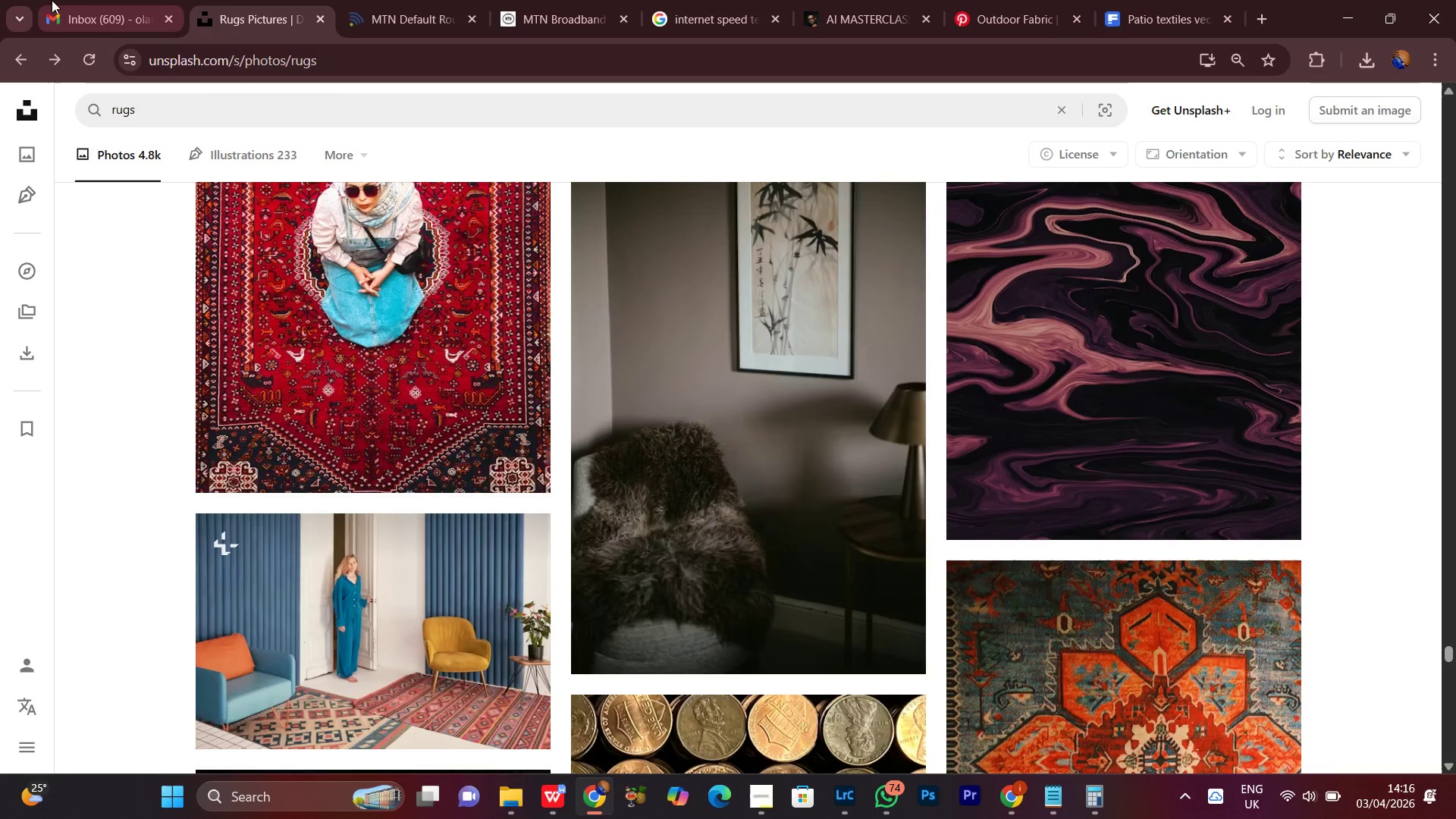 
left_click([83, 0])
 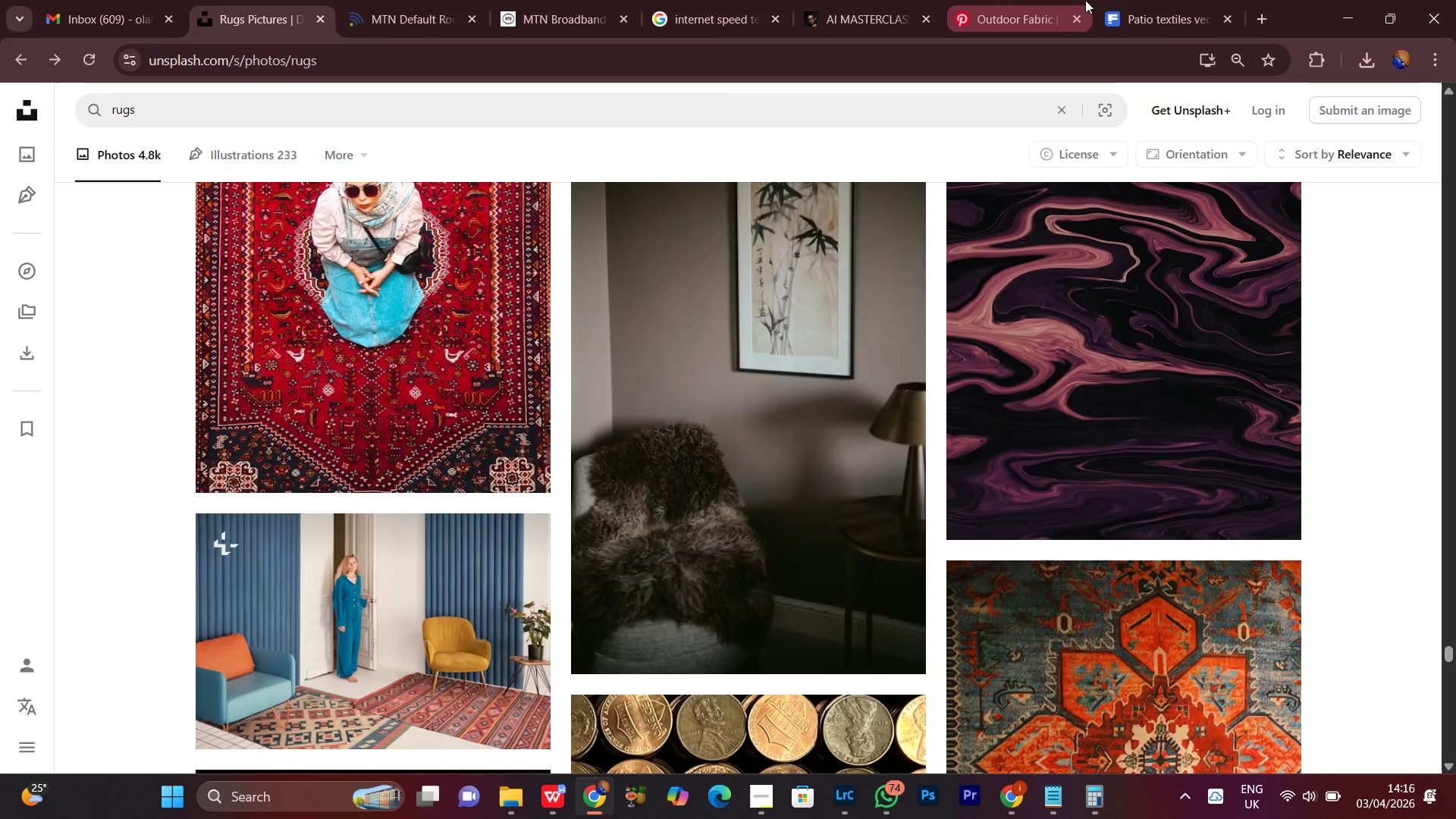 
left_click([1014, 0])
 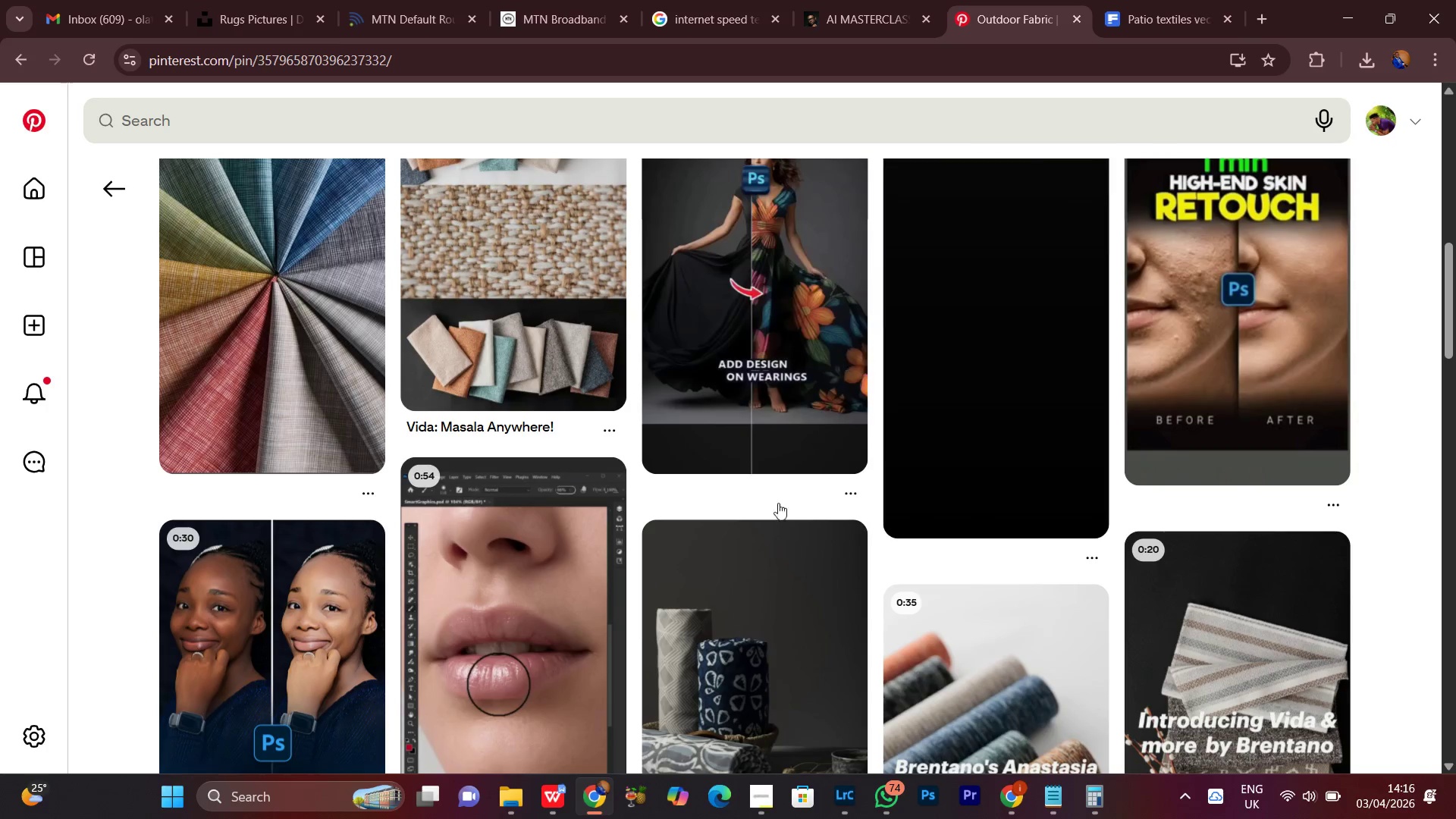 
scroll: coordinate [428, 317], scroll_direction: down, amount: 10.0
 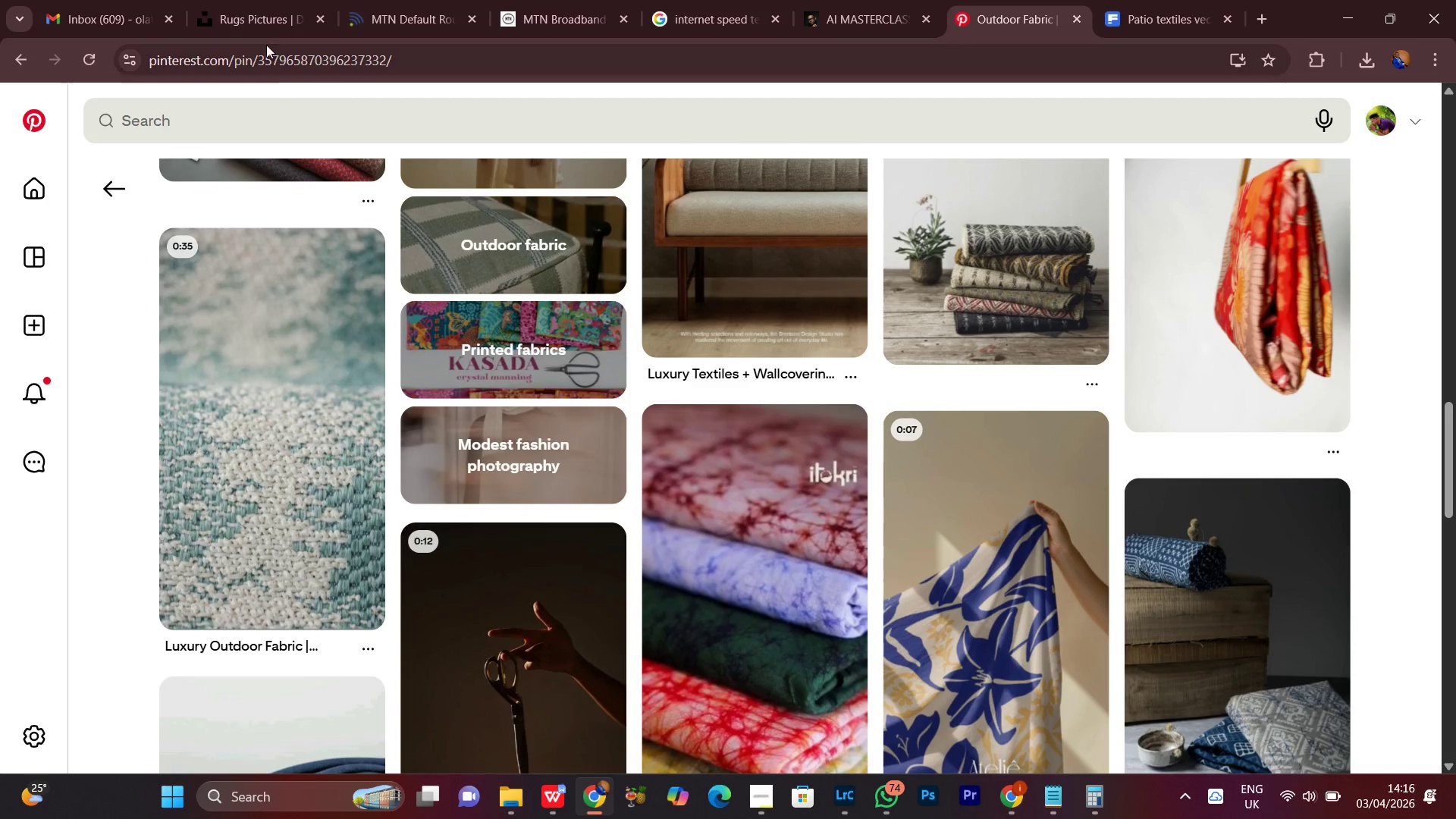 
left_click([259, 0])
 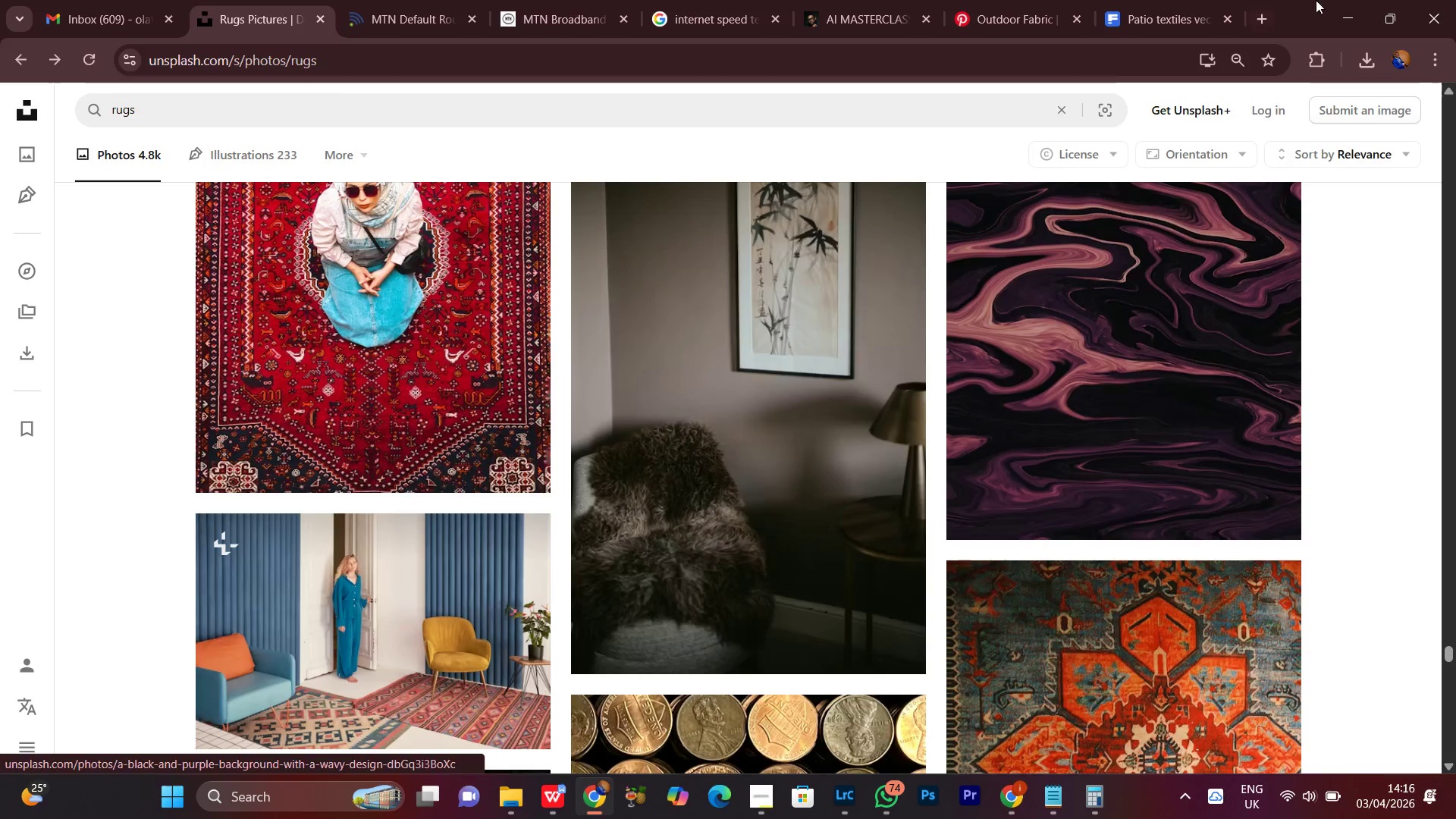 
left_click([1327, 0])
 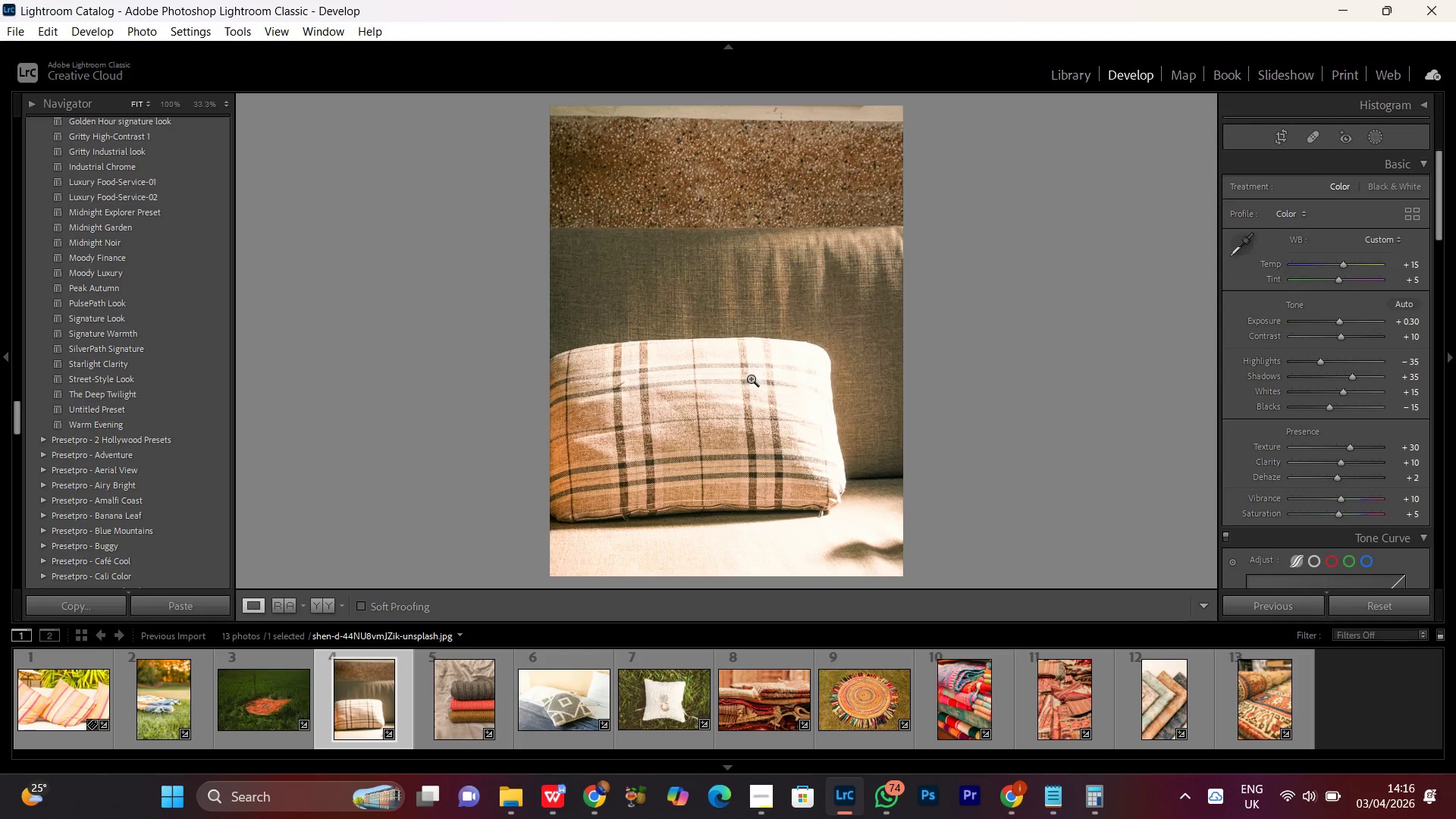 
double_click([751, 378])
 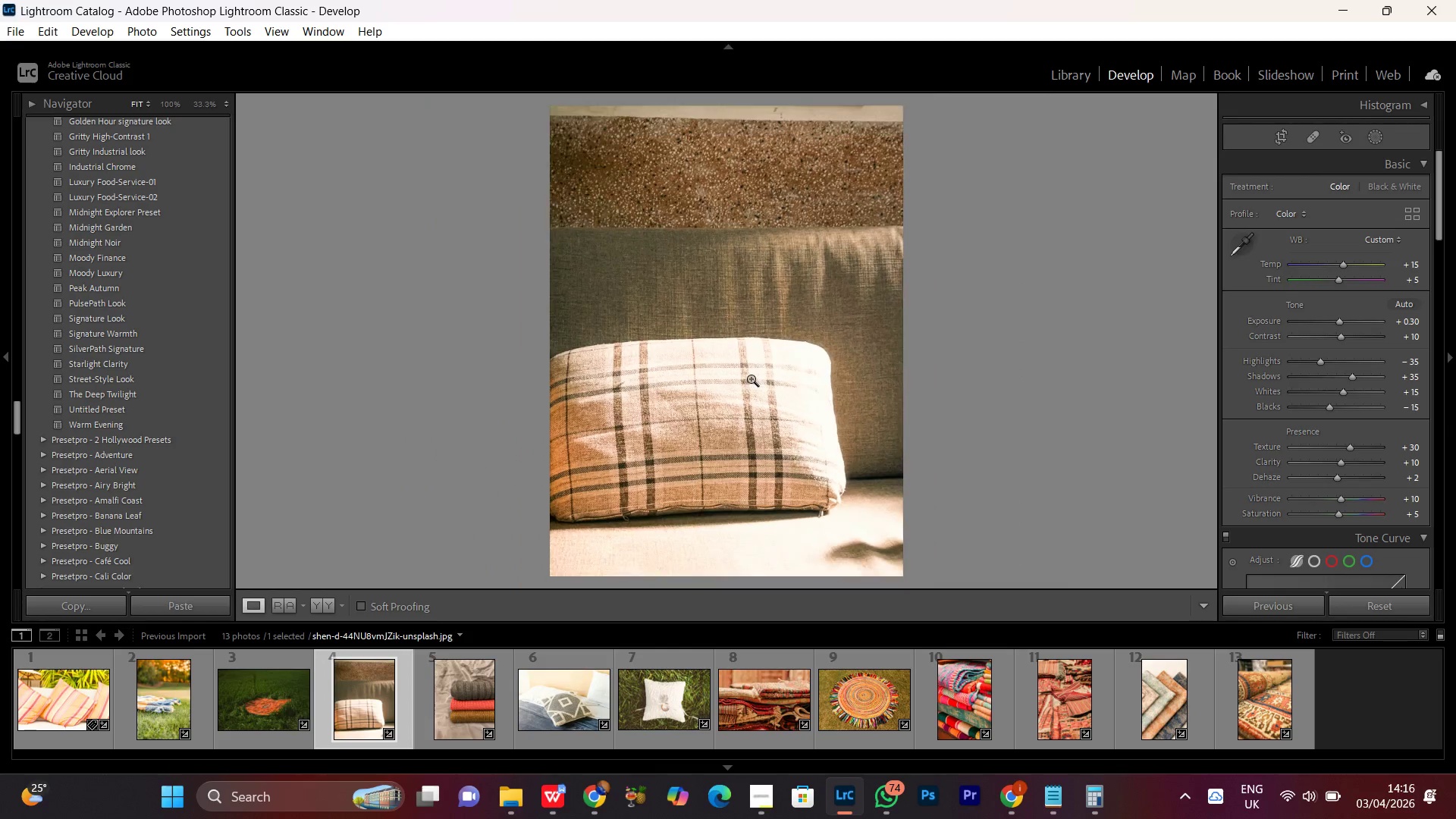 
triple_click([751, 378])
 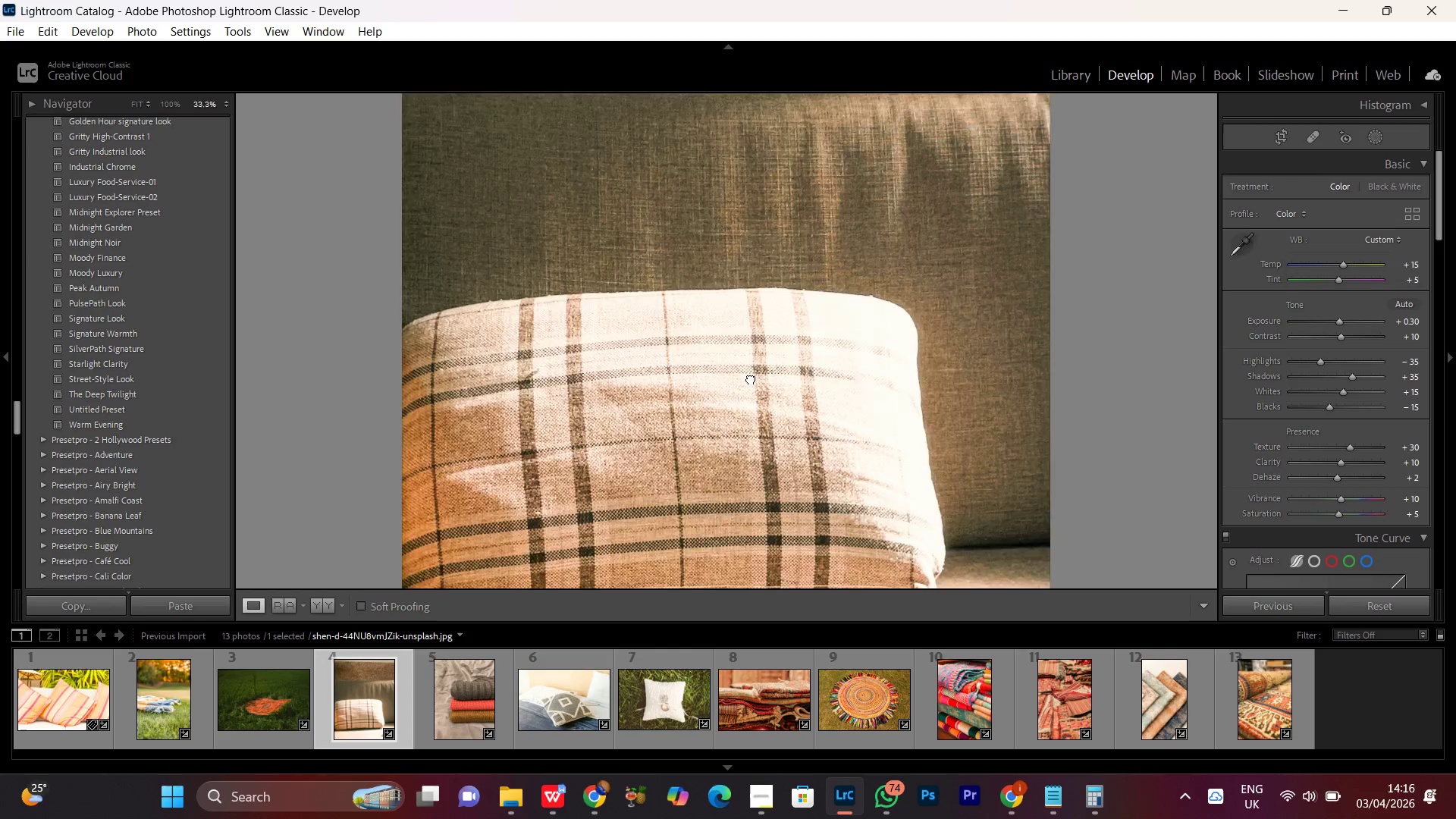 
triple_click([751, 378])
 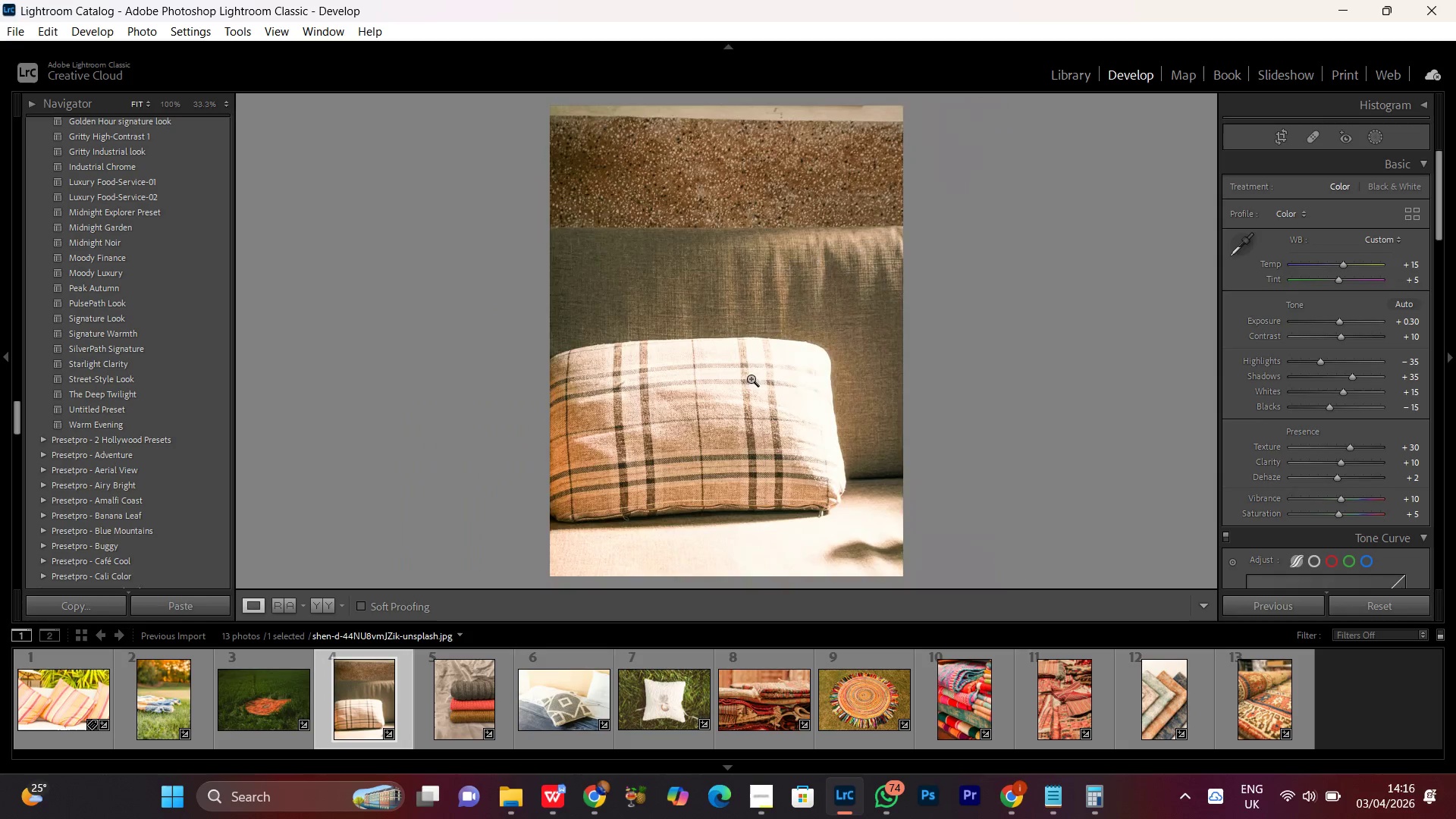 
triple_click([751, 378])
 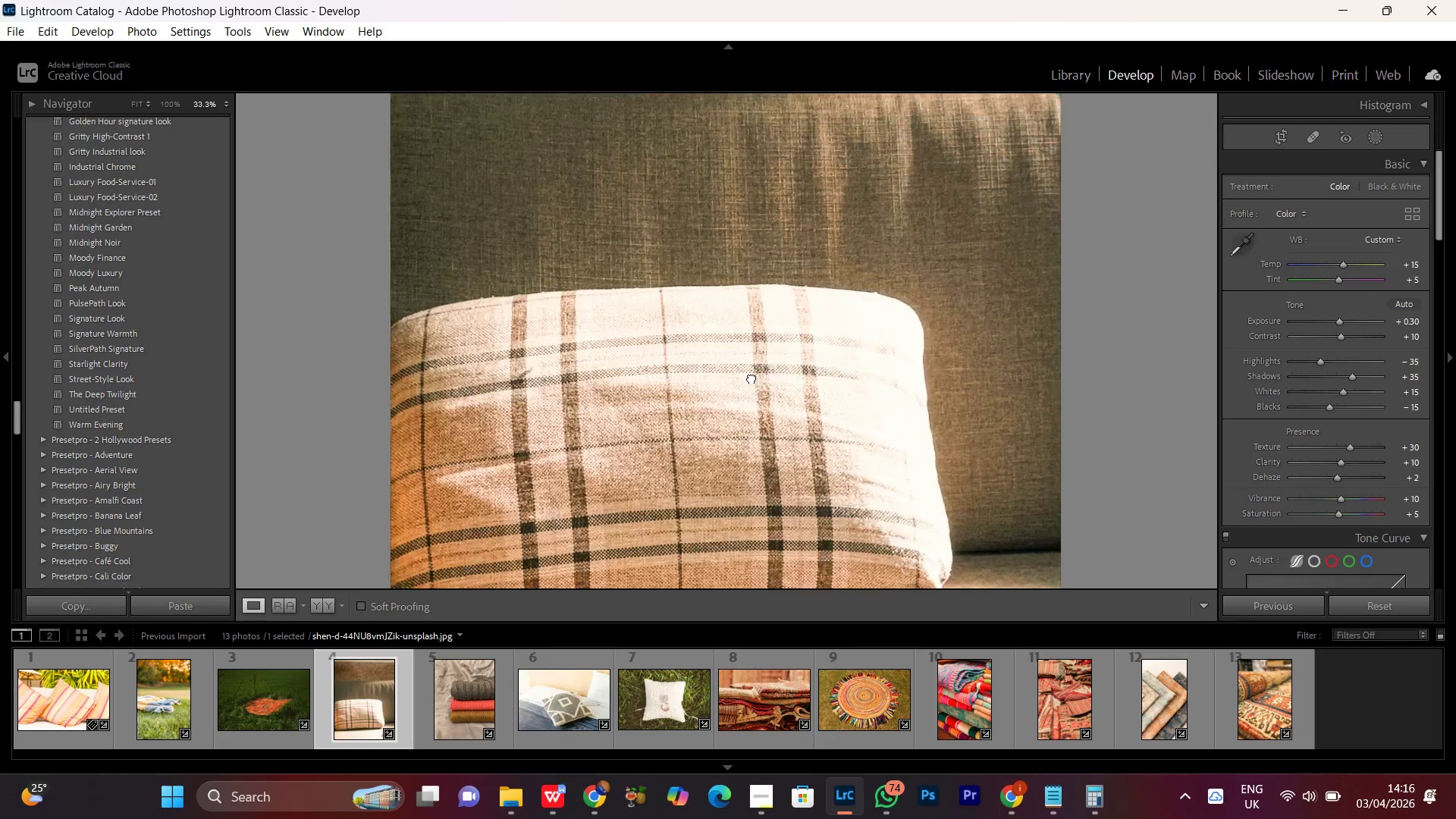 
triple_click([752, 378])
 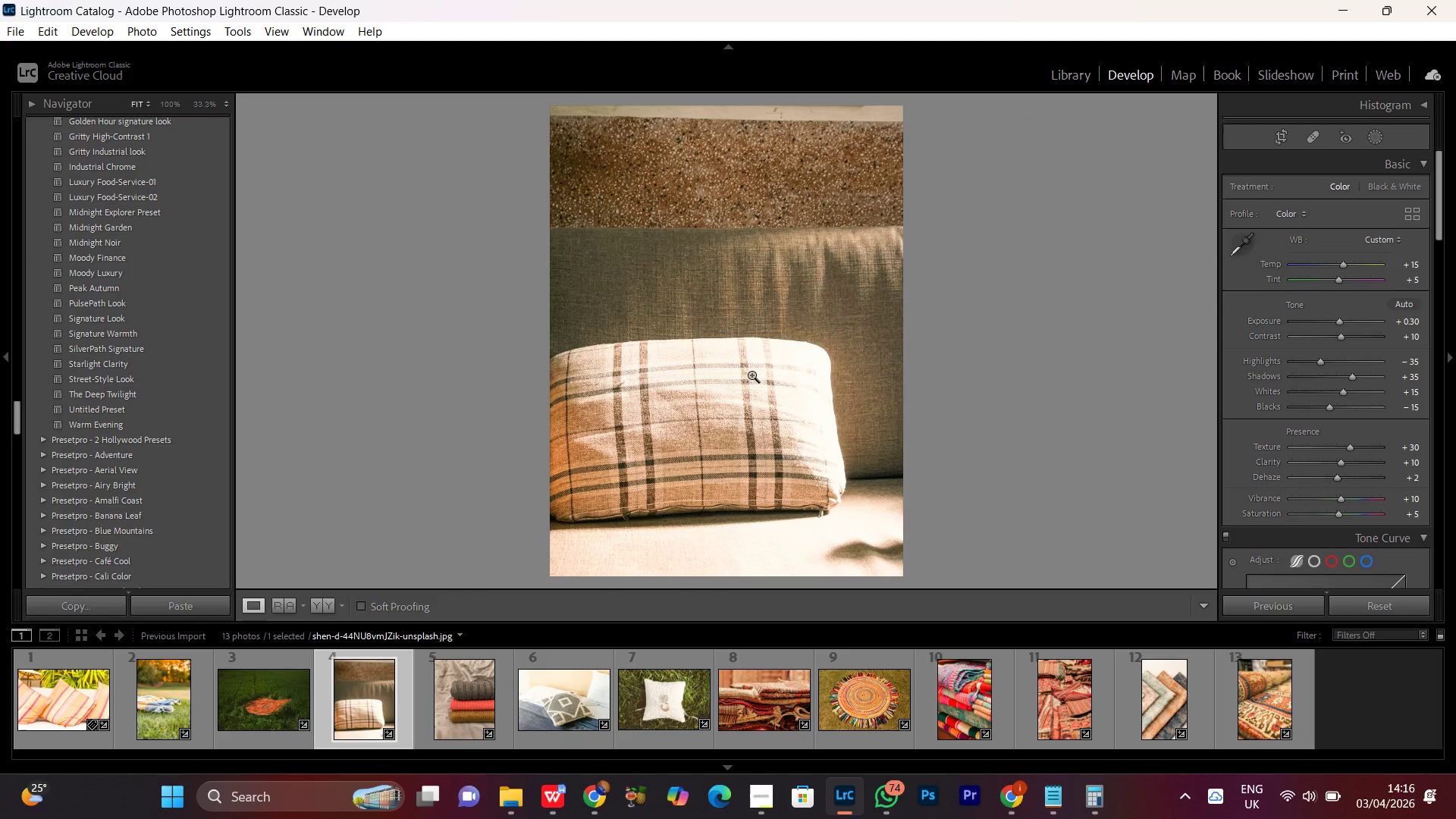 
double_click([752, 375])
 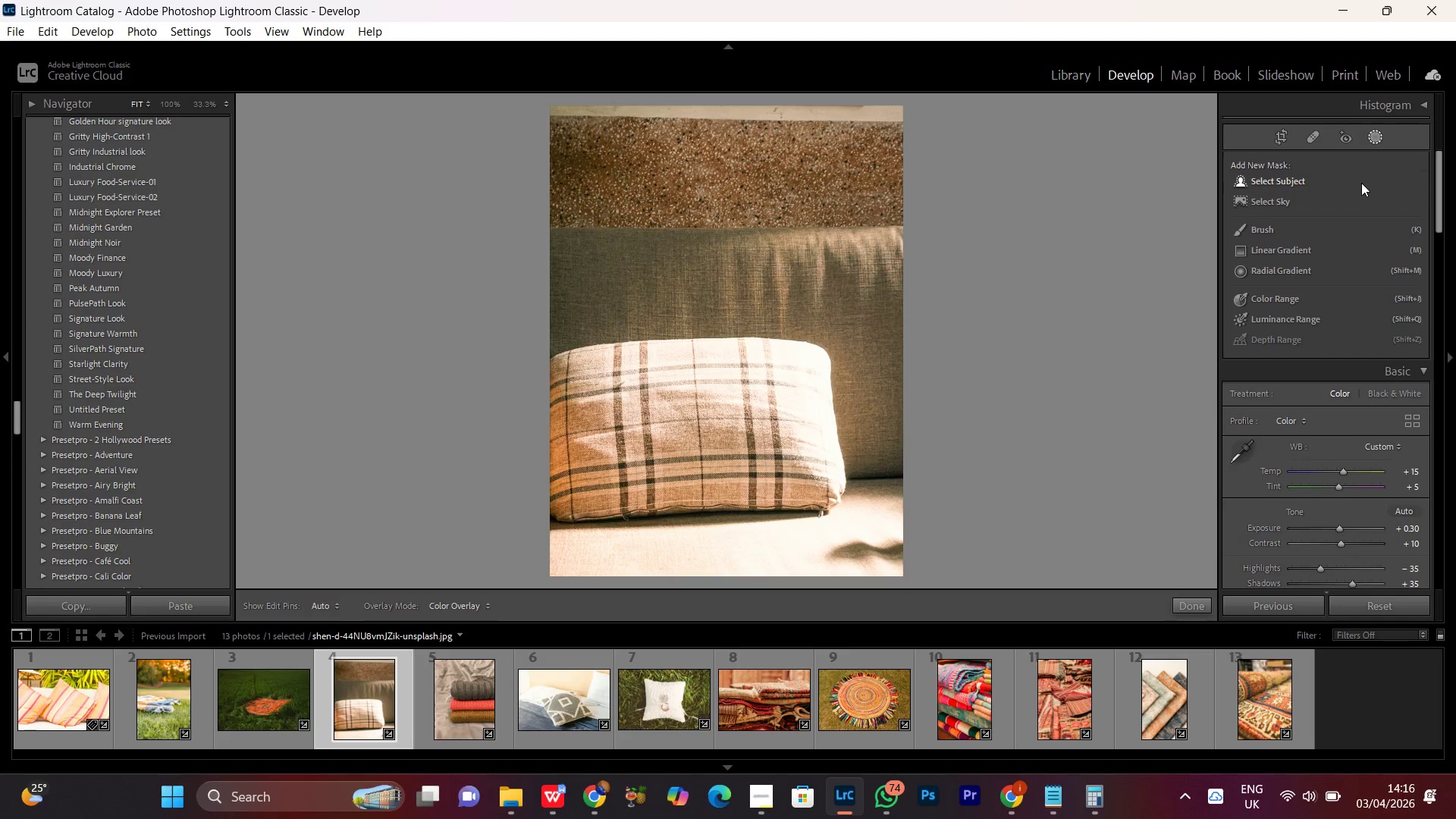 
left_click([1279, 179])
 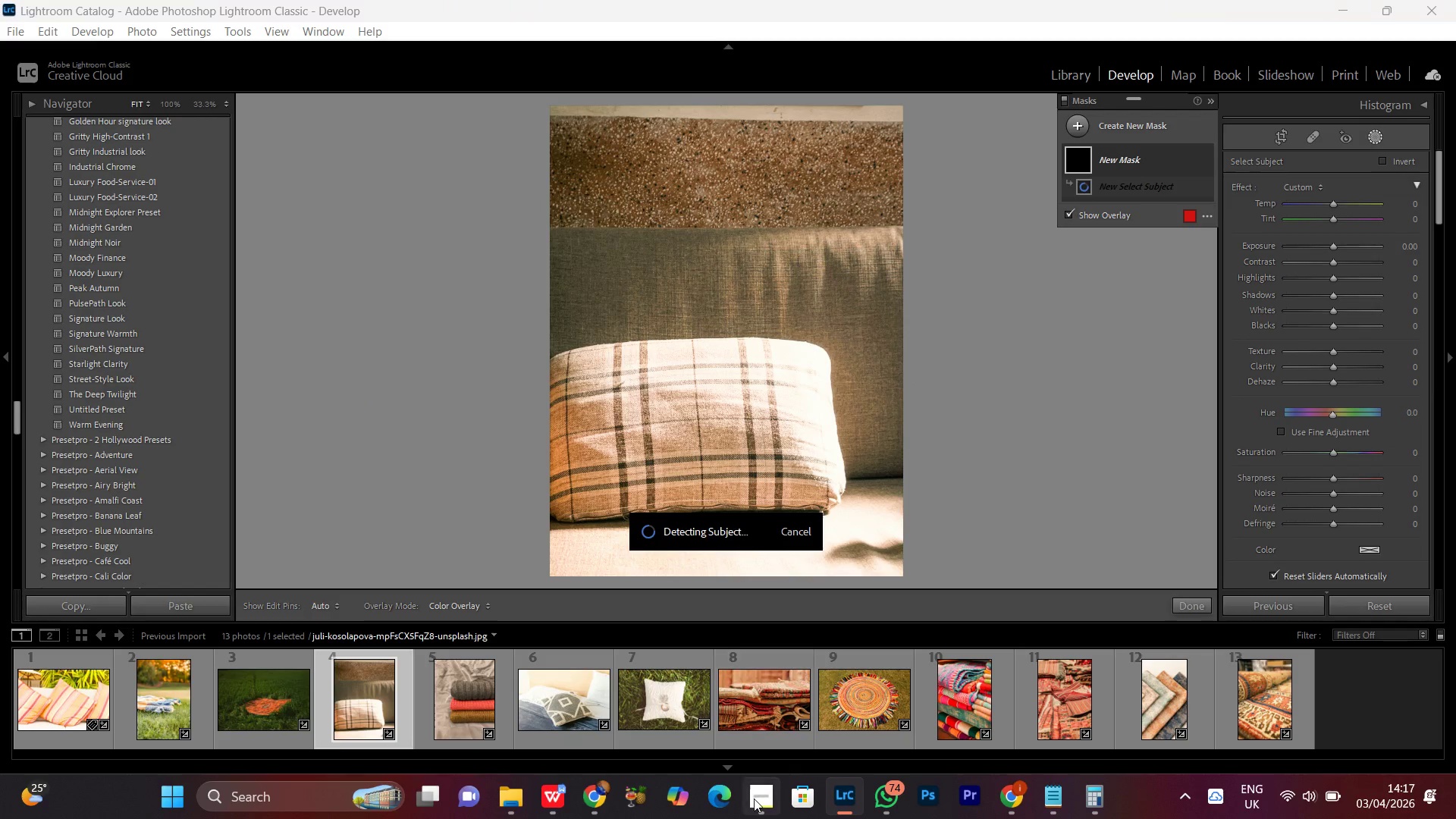 
left_click([754, 799])